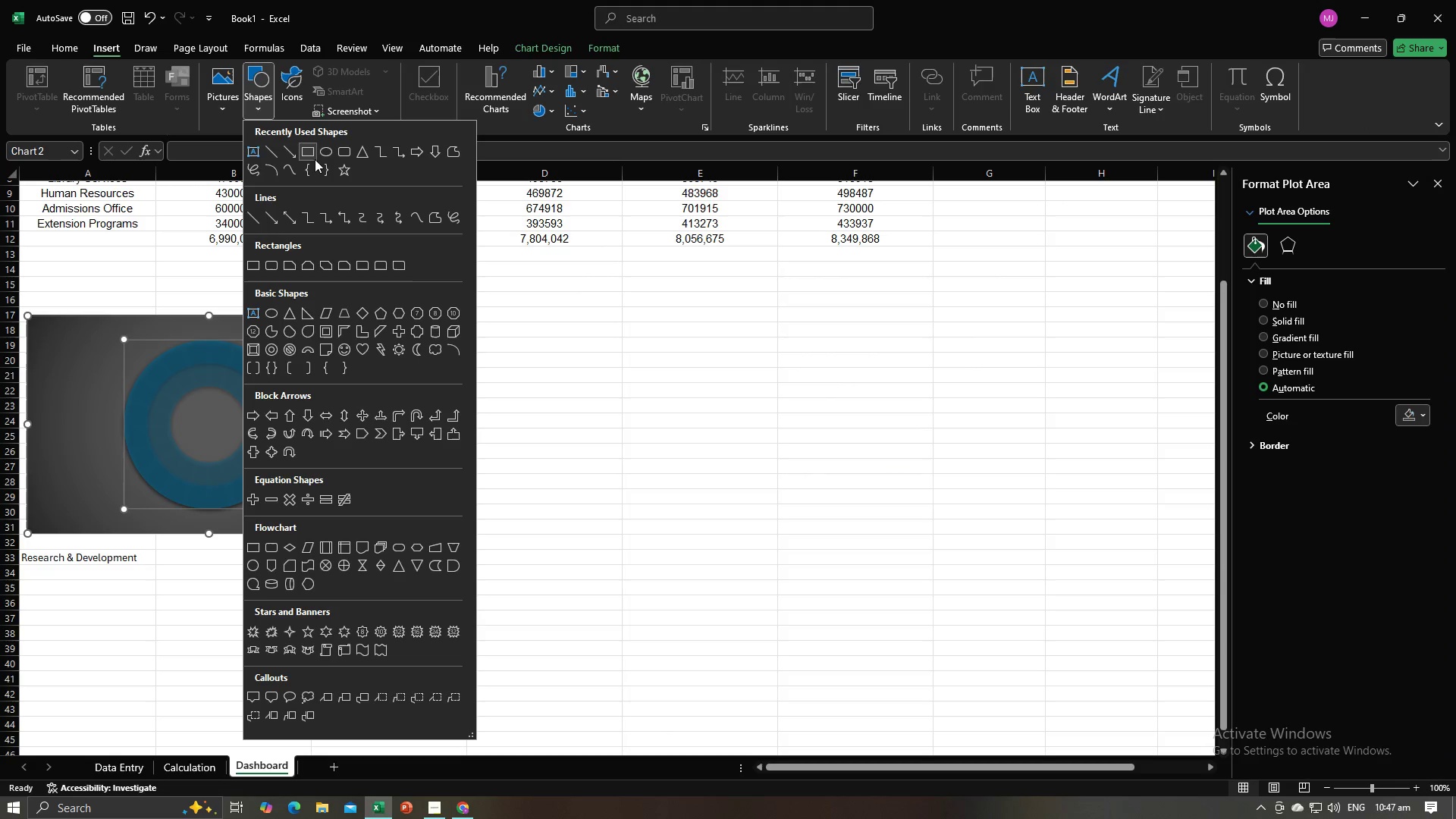 
left_click([312, 155])
 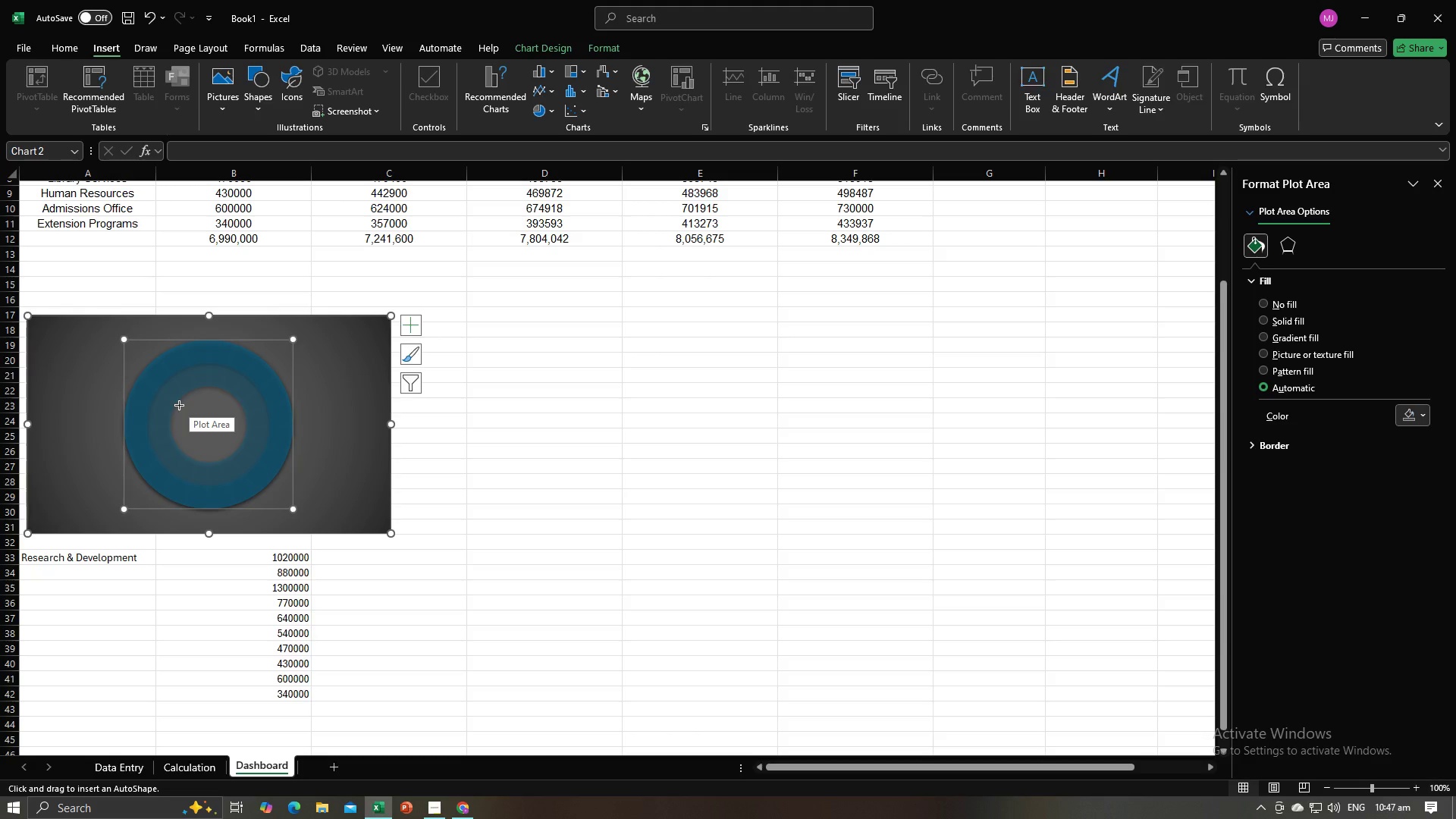 
left_click_drag(start_coordinate=[179, 405], to_coordinate=[234, 444])
 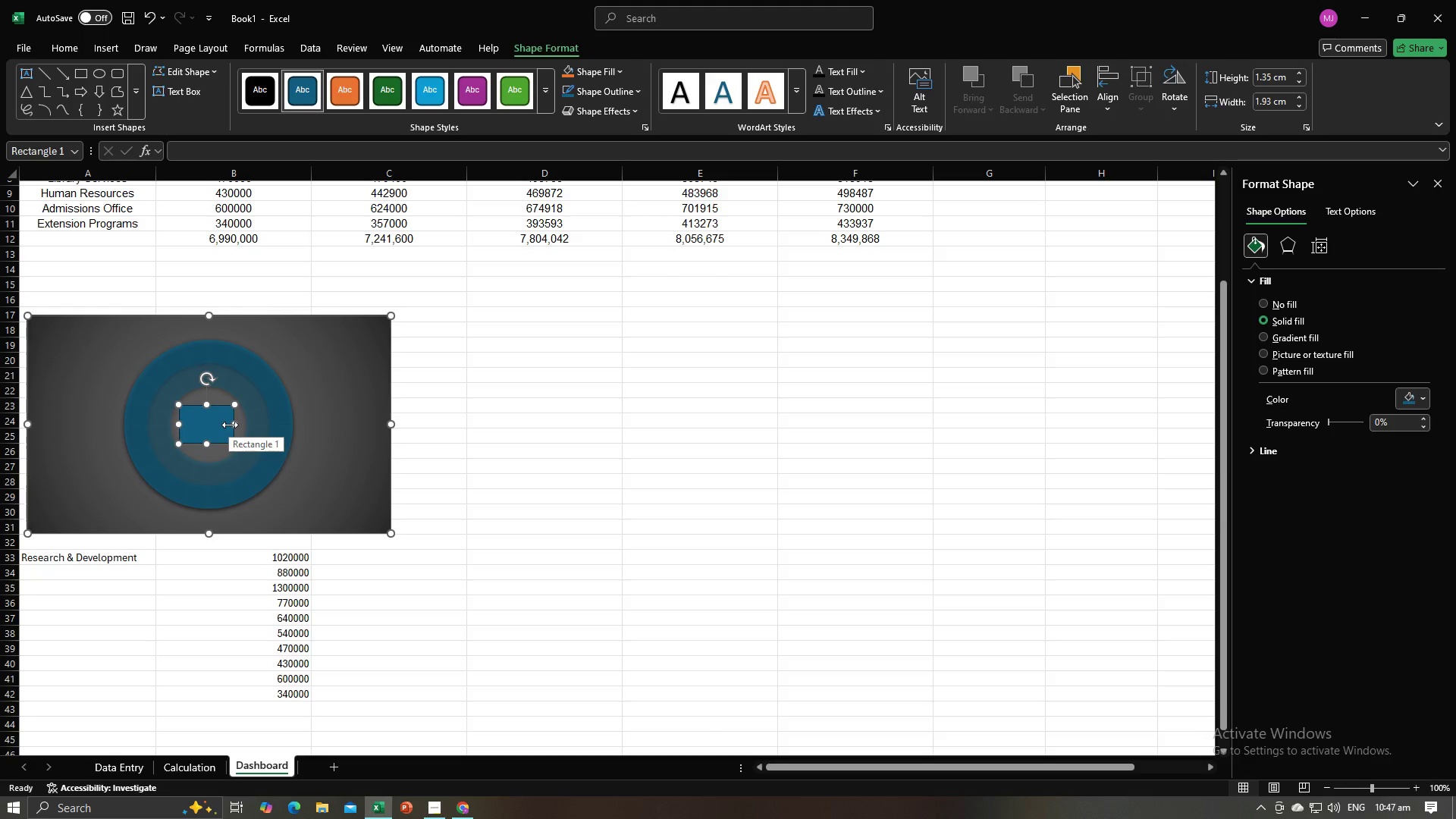 
wait(7.05)
 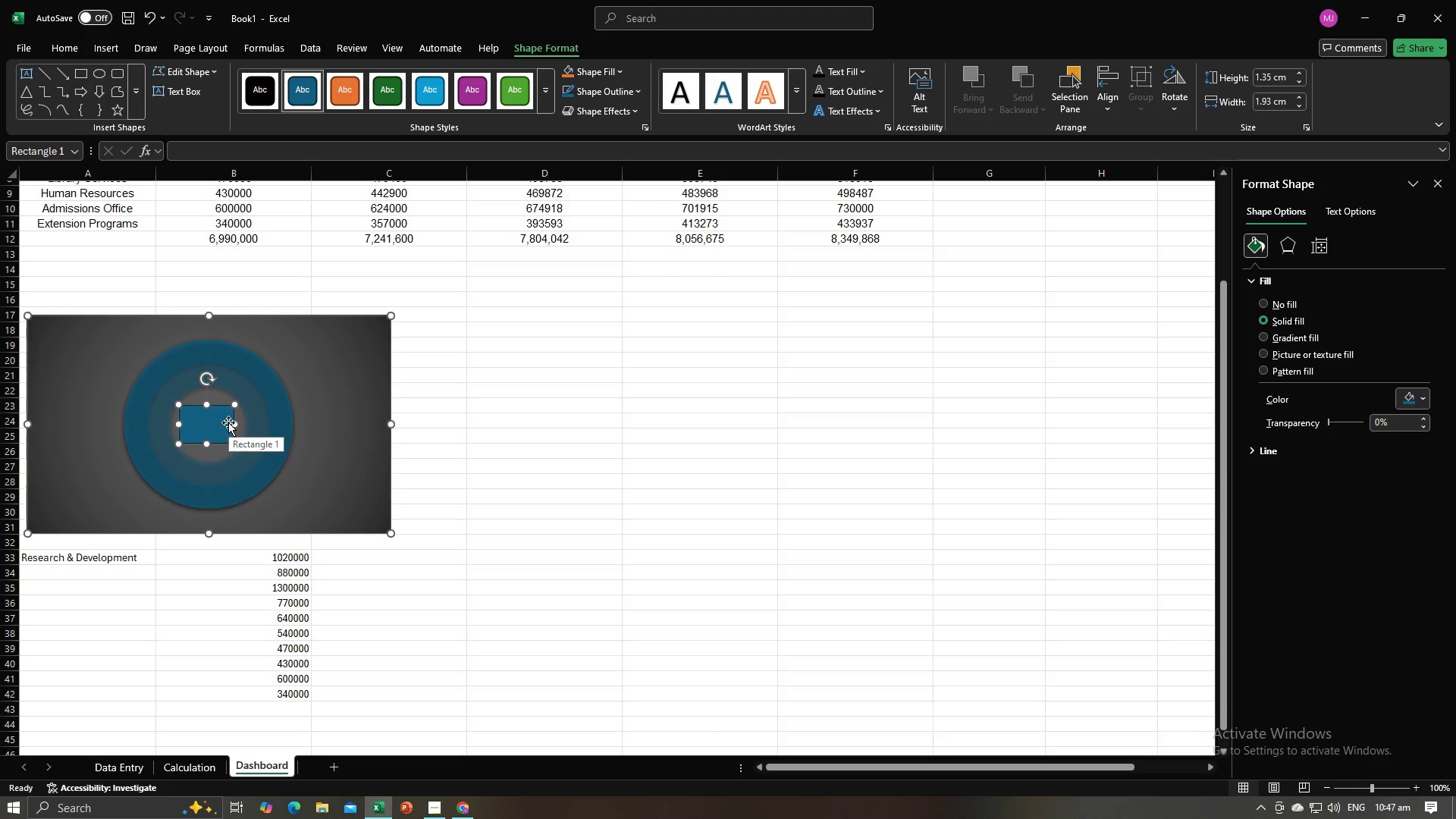 
left_click([549, 76])
 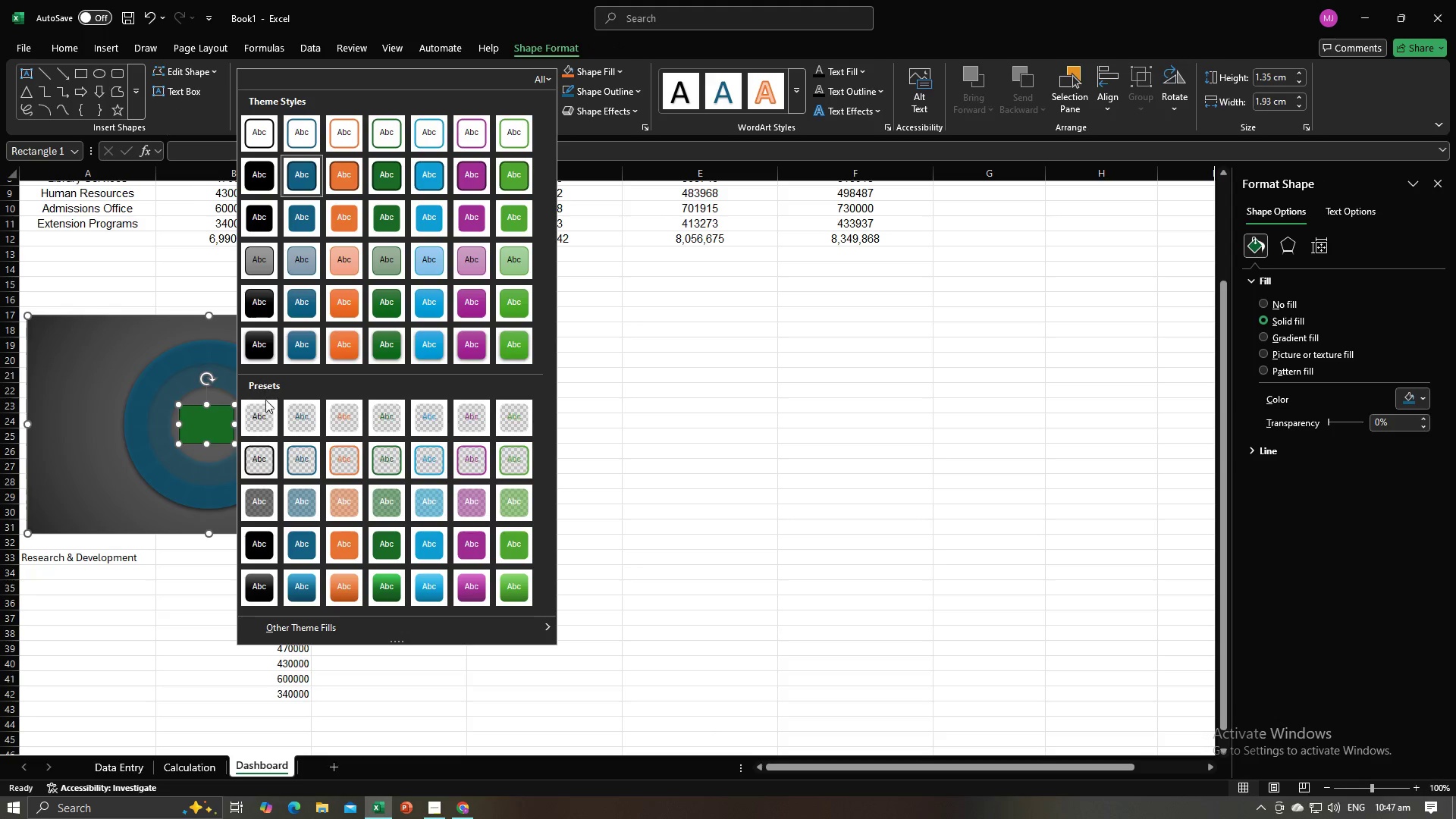 
left_click([267, 412])
 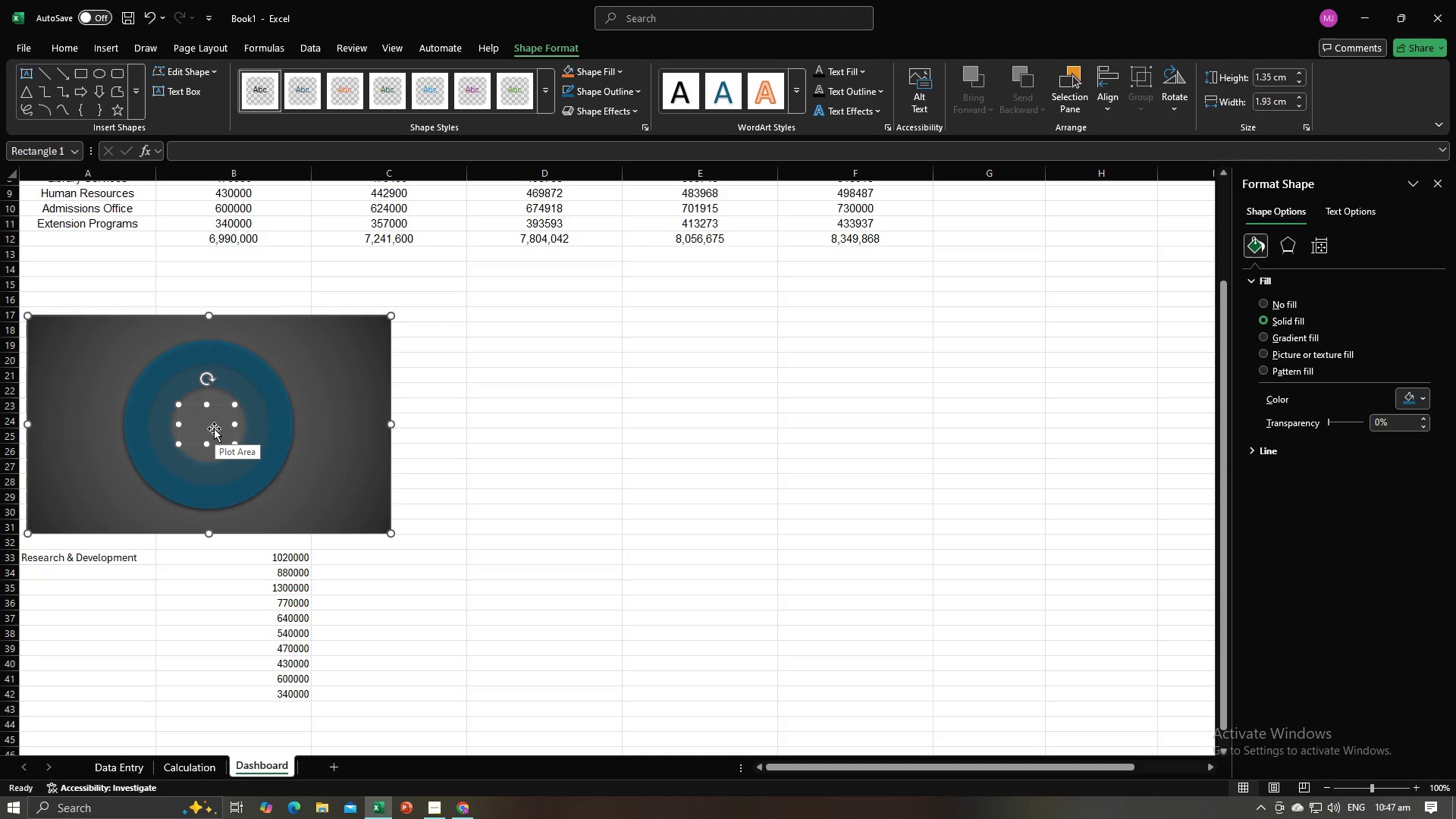 
double_click([214, 428])
 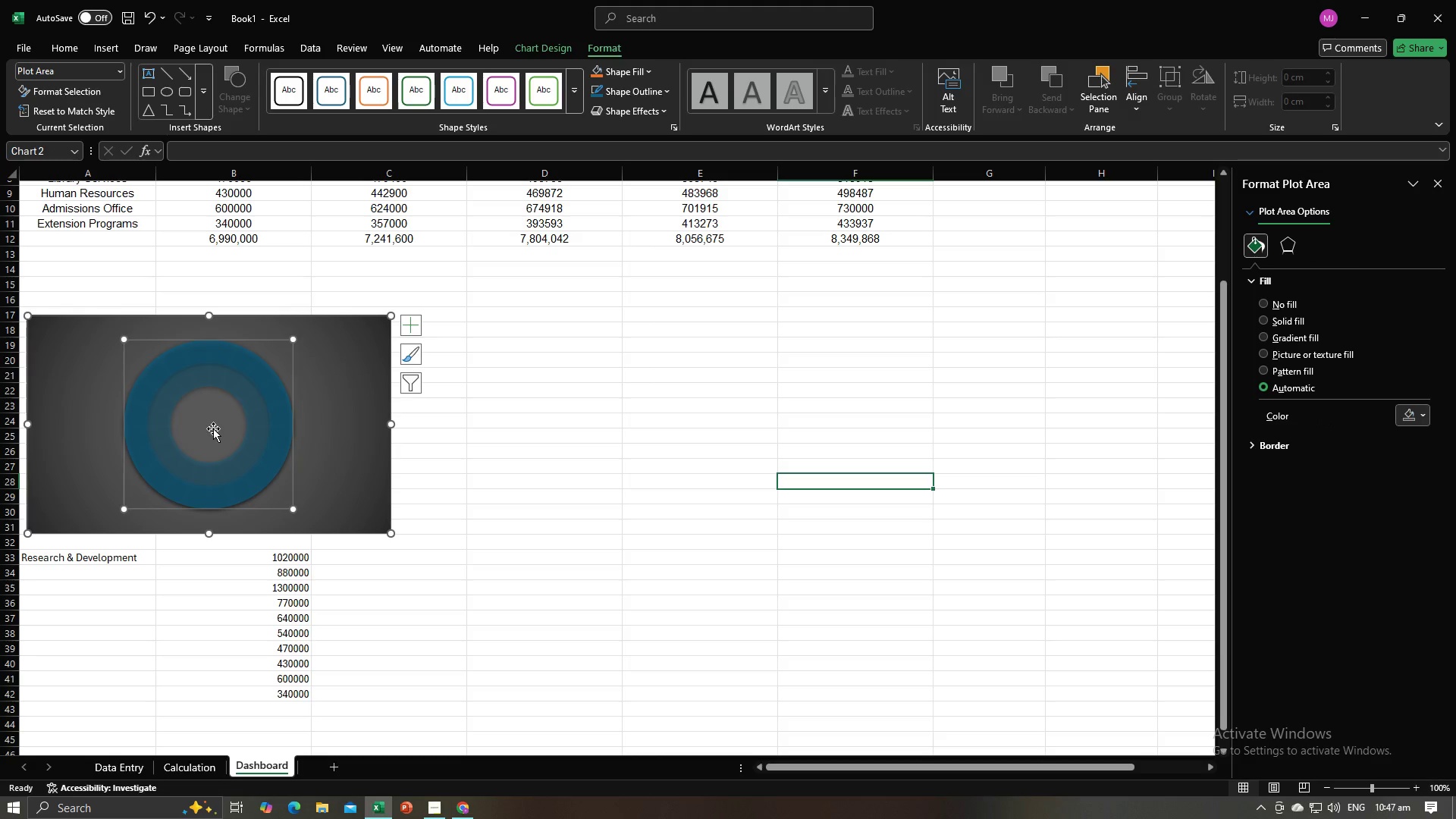 
double_click([213, 428])
 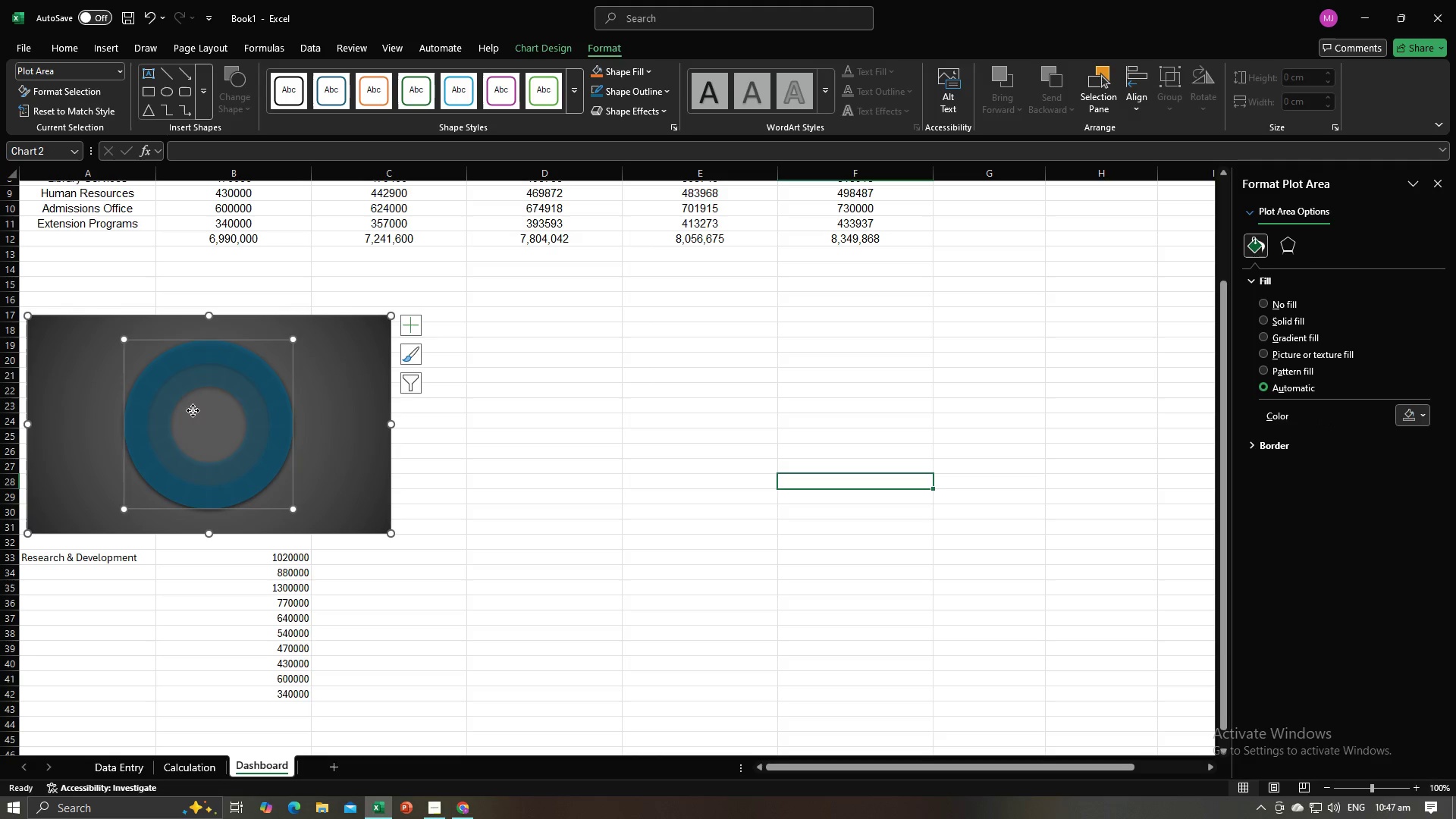 
triple_click([193, 410])
 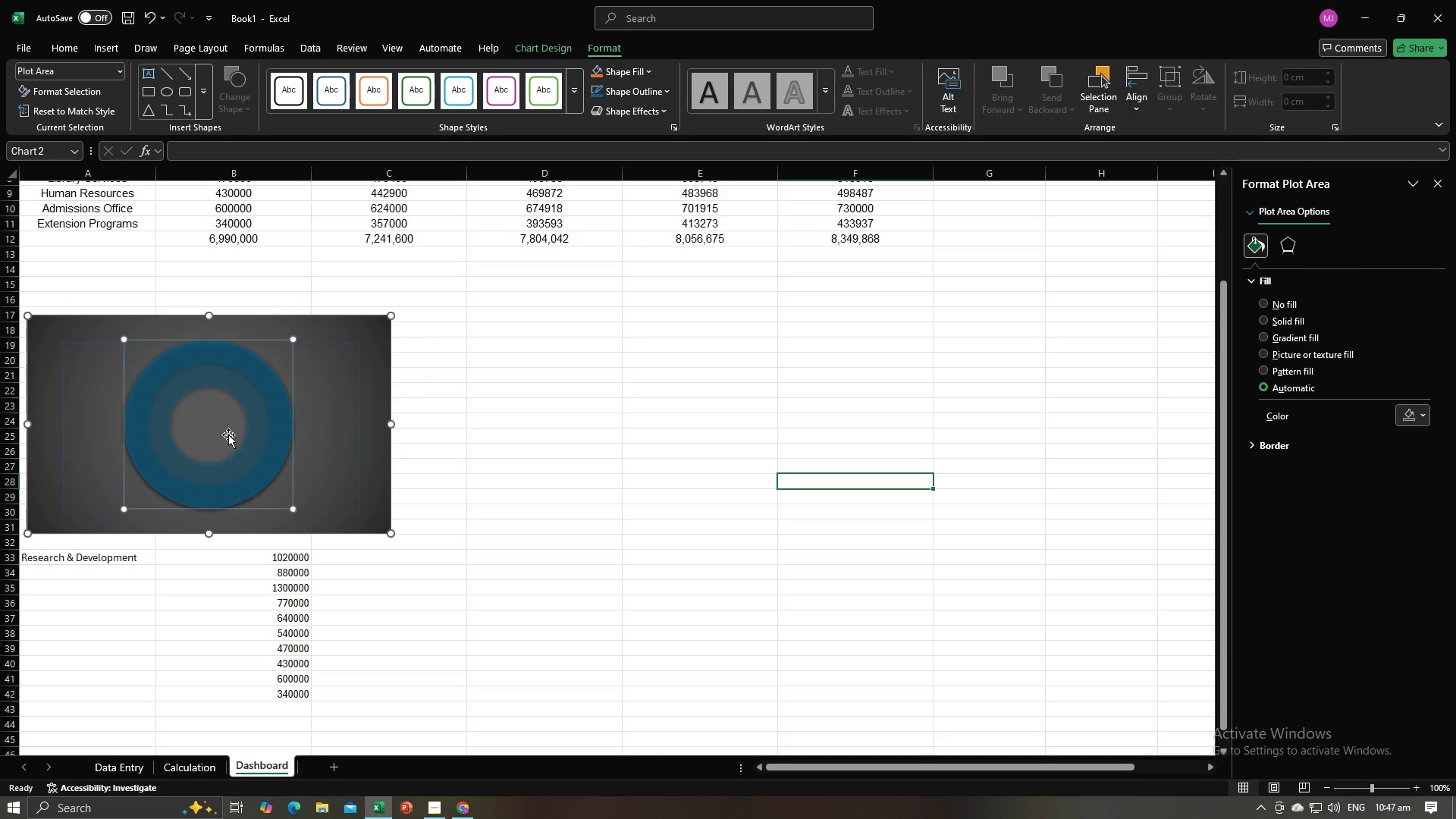 
triple_click([228, 435])
 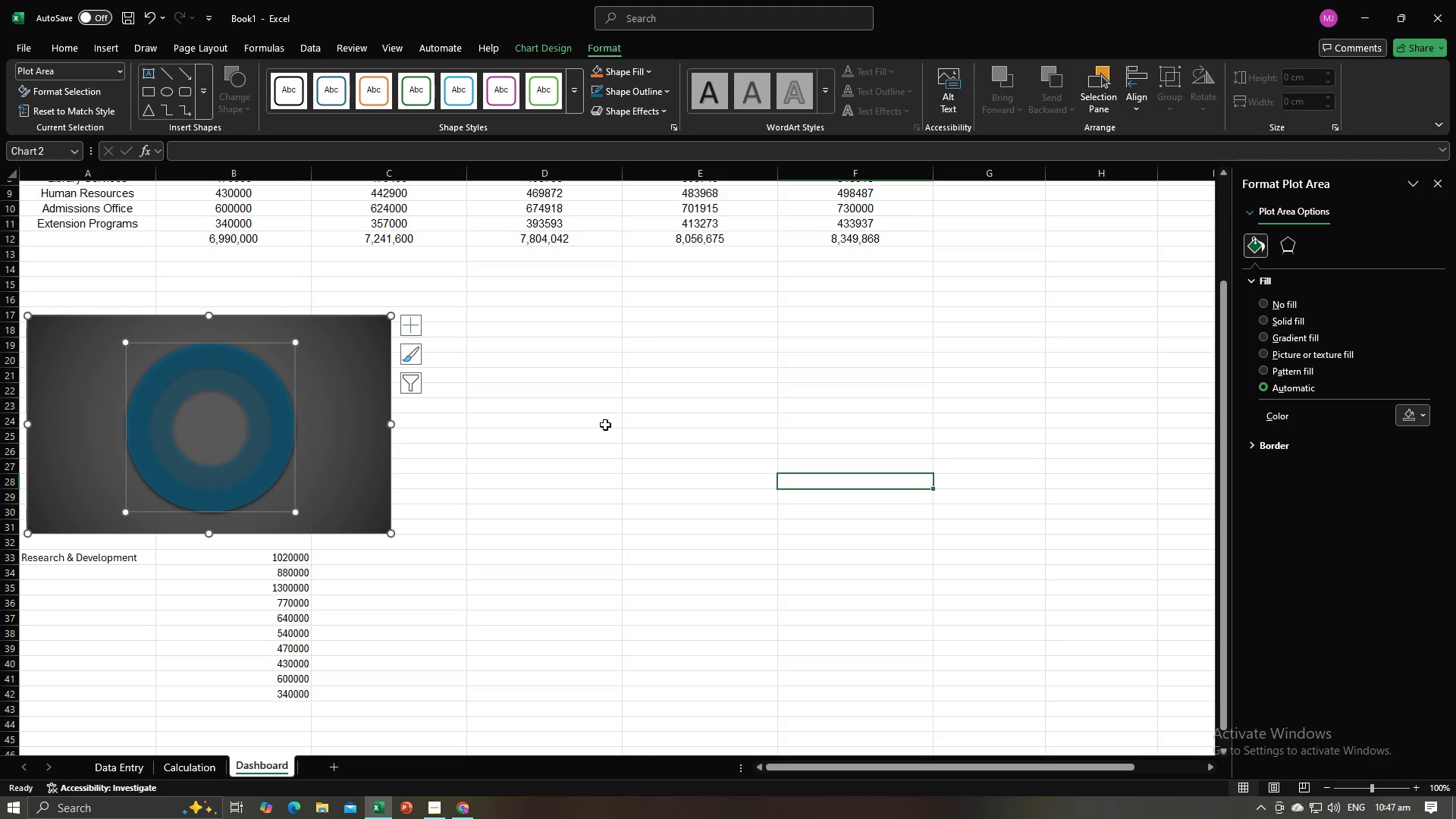 
triple_click([605, 425])
 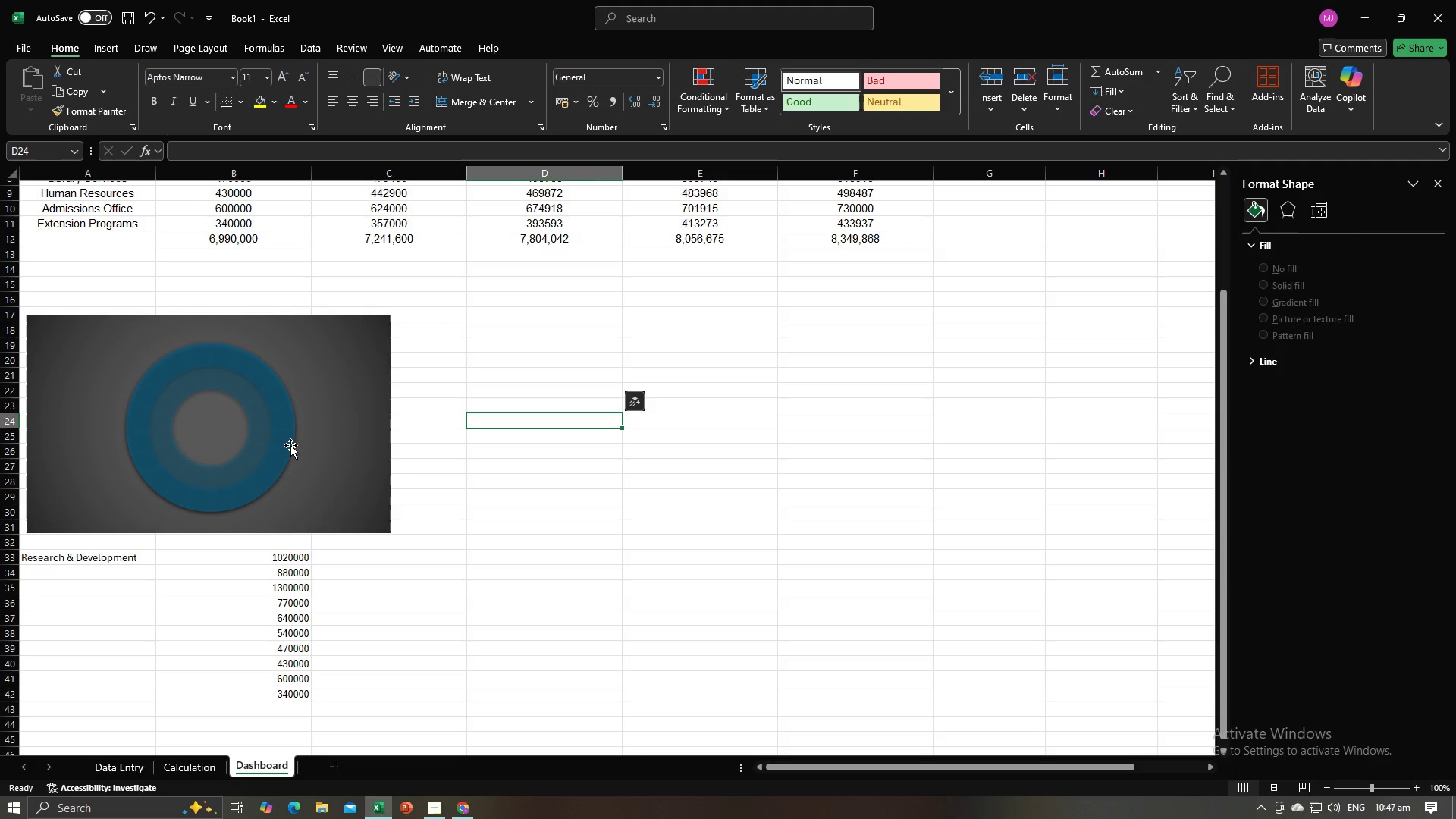 
key(Control+ControlLeft)
 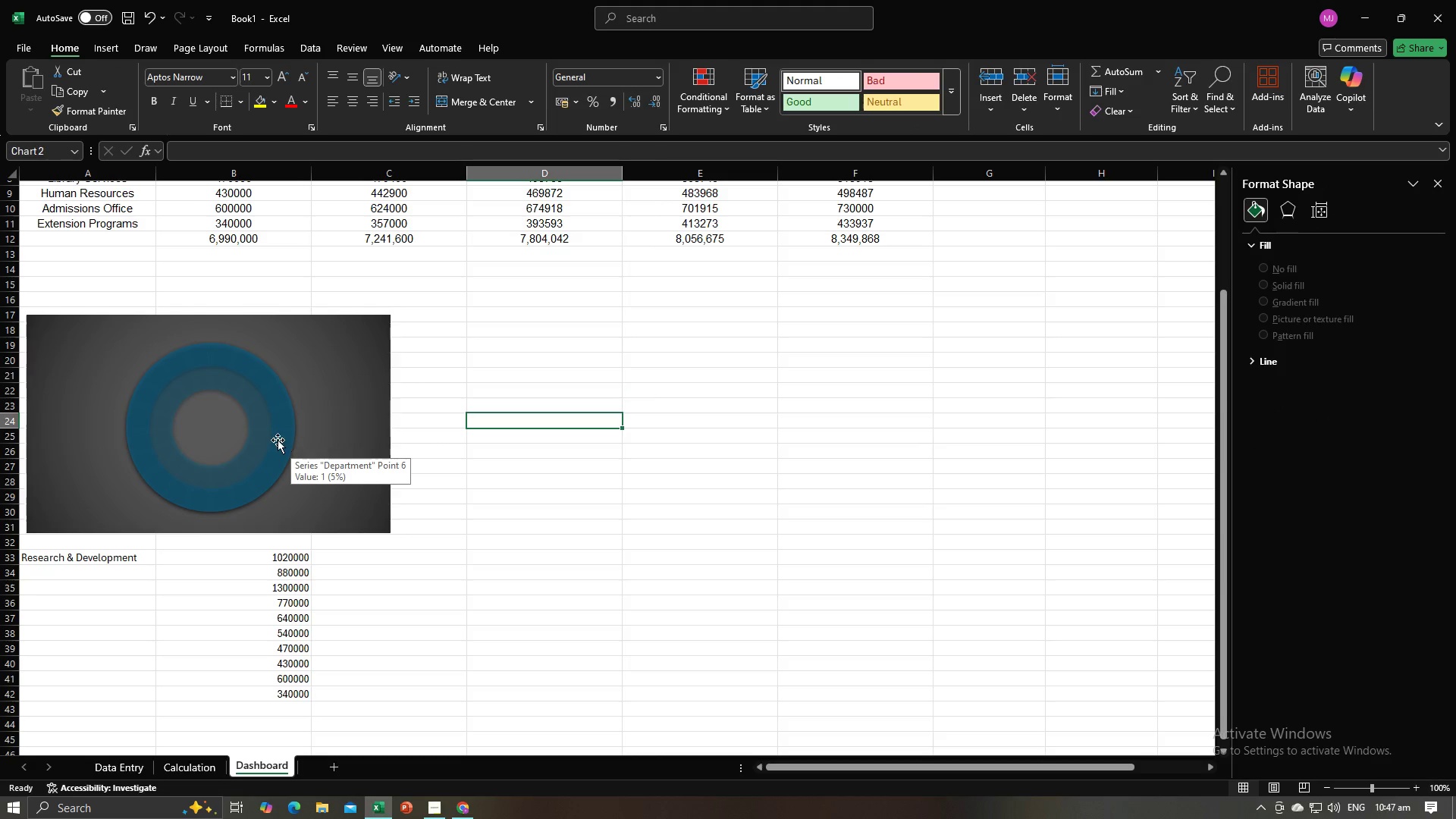 
key(Control+Z)
 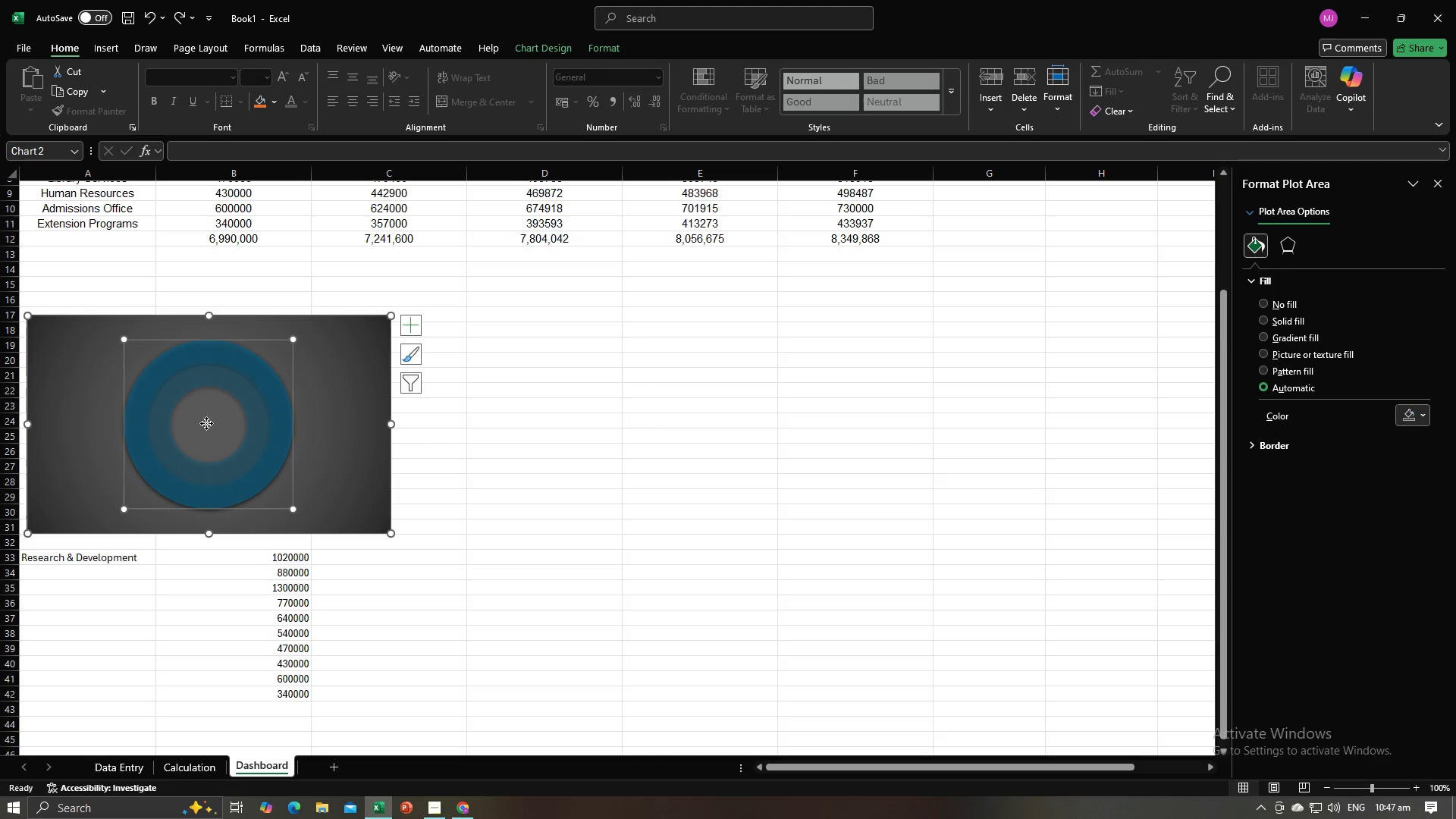 
double_click([206, 423])
 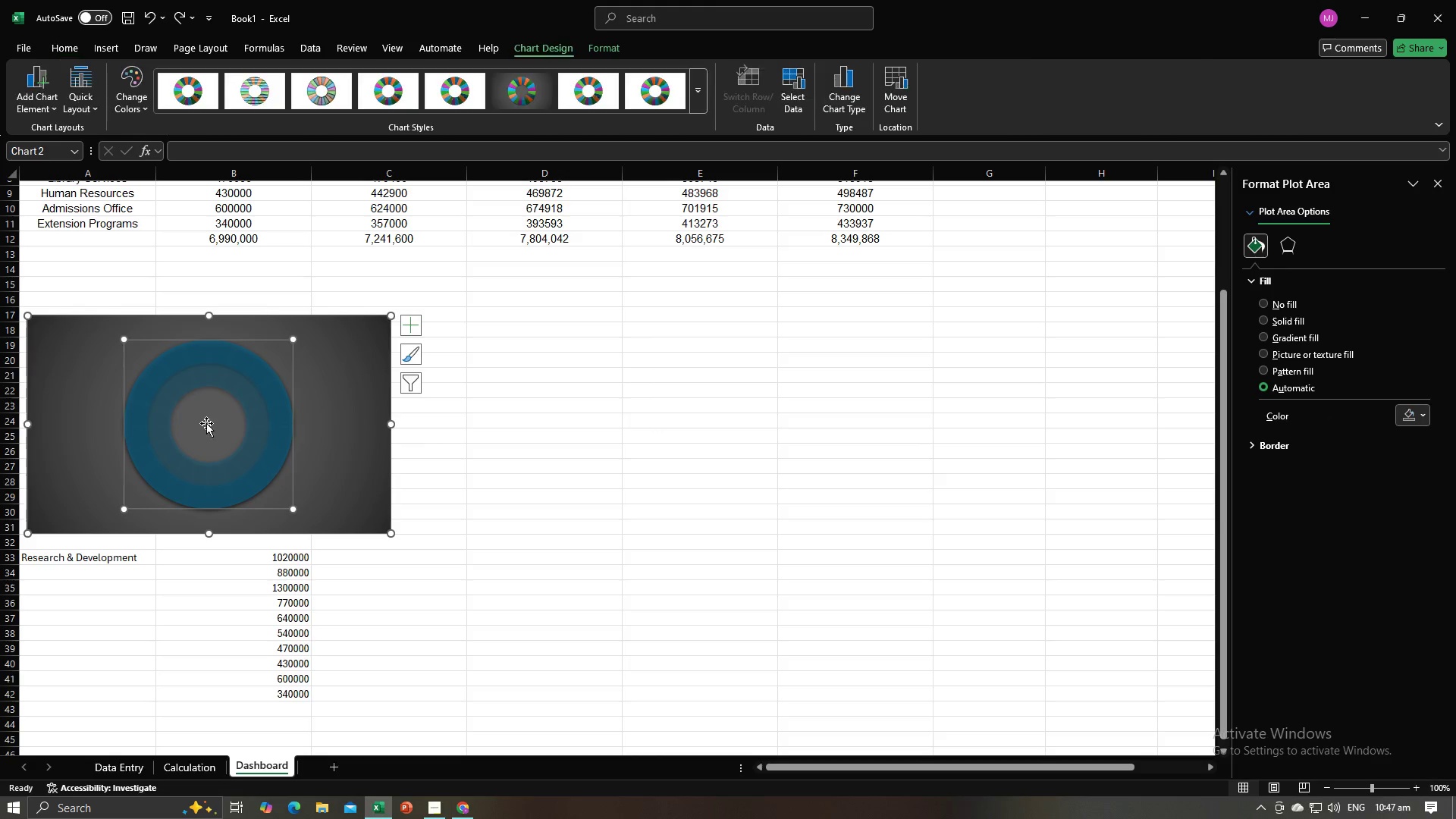 
triple_click([206, 423])
 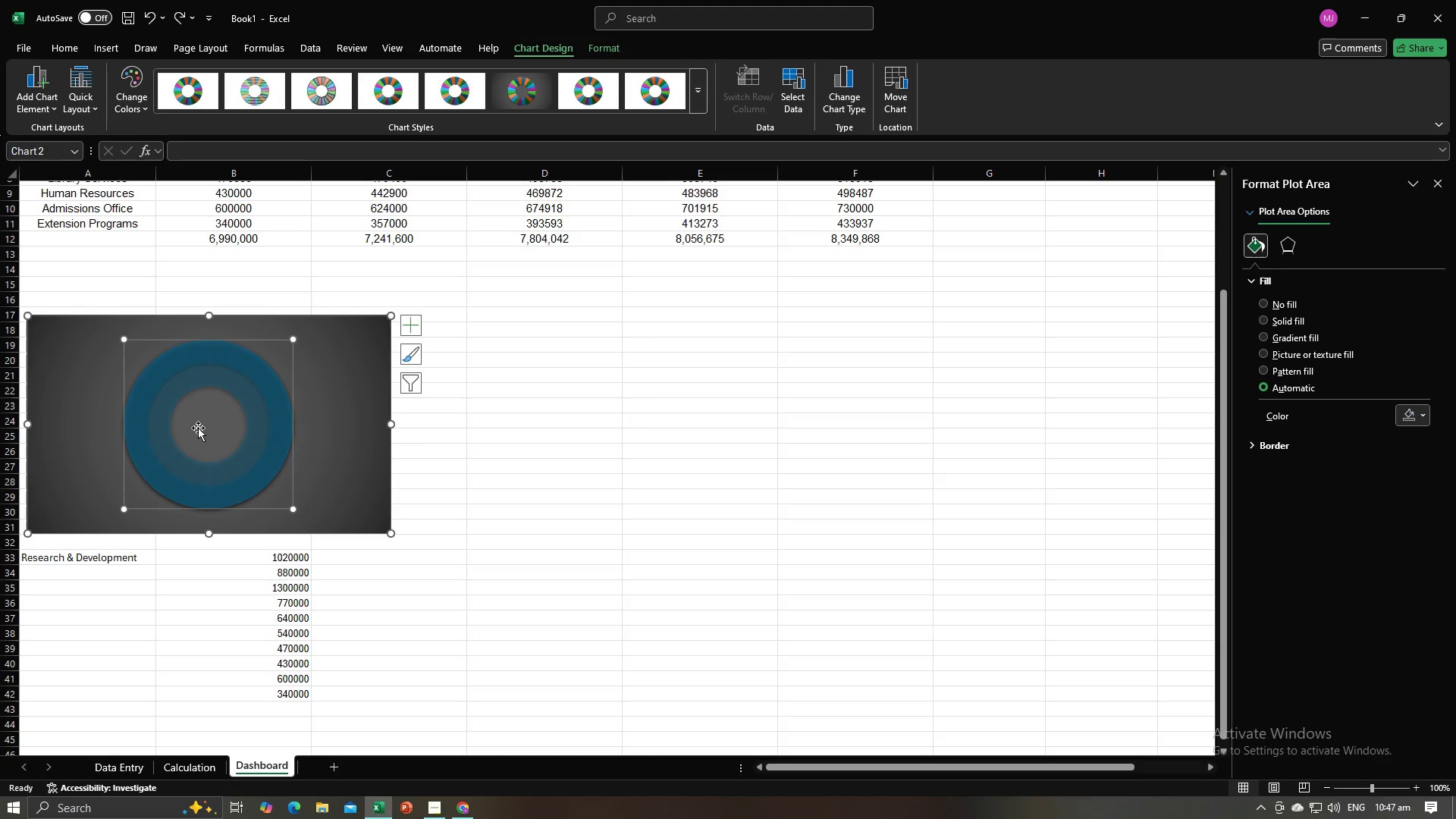 
triple_click([198, 428])
 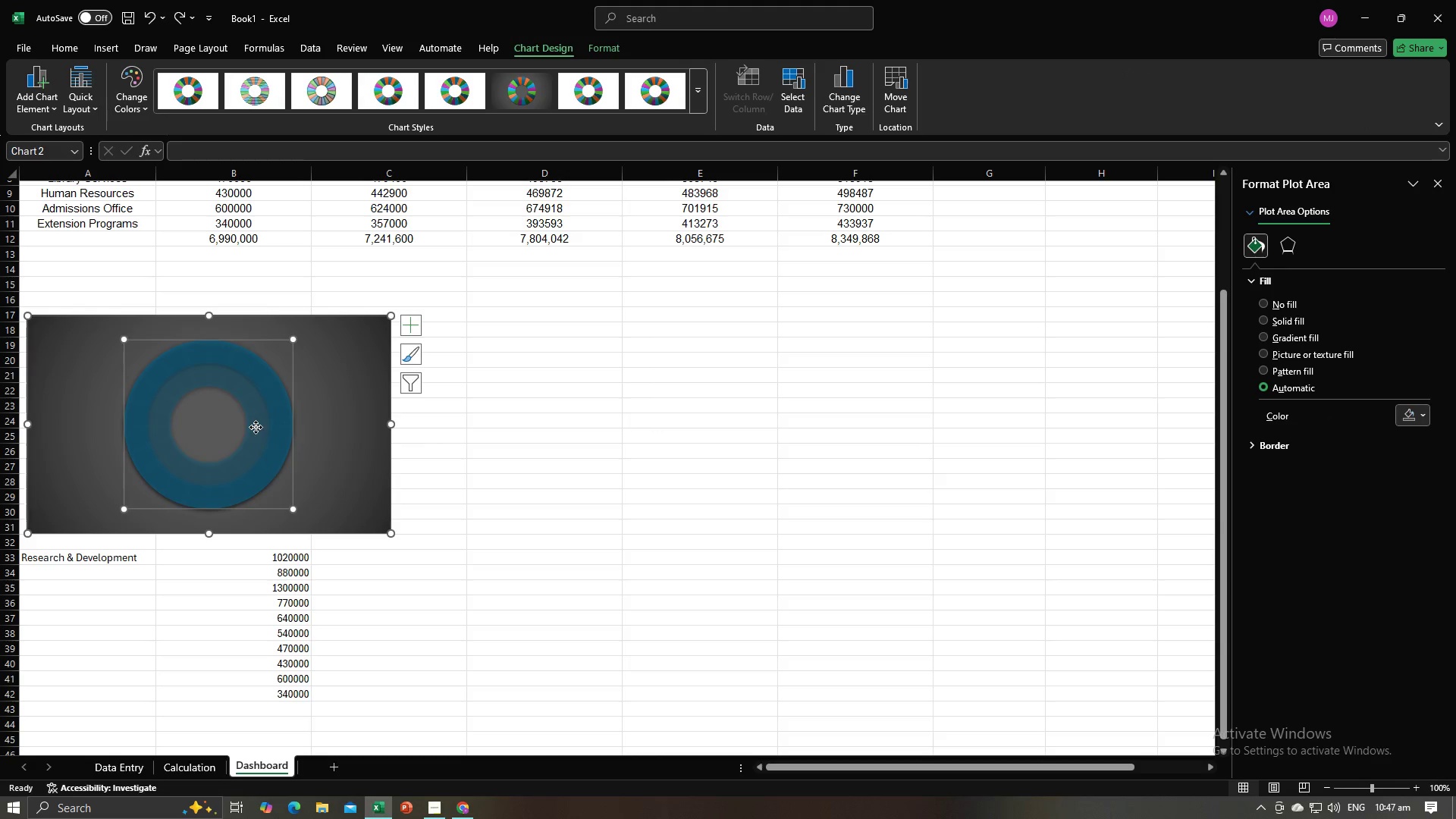 
triple_click([256, 427])
 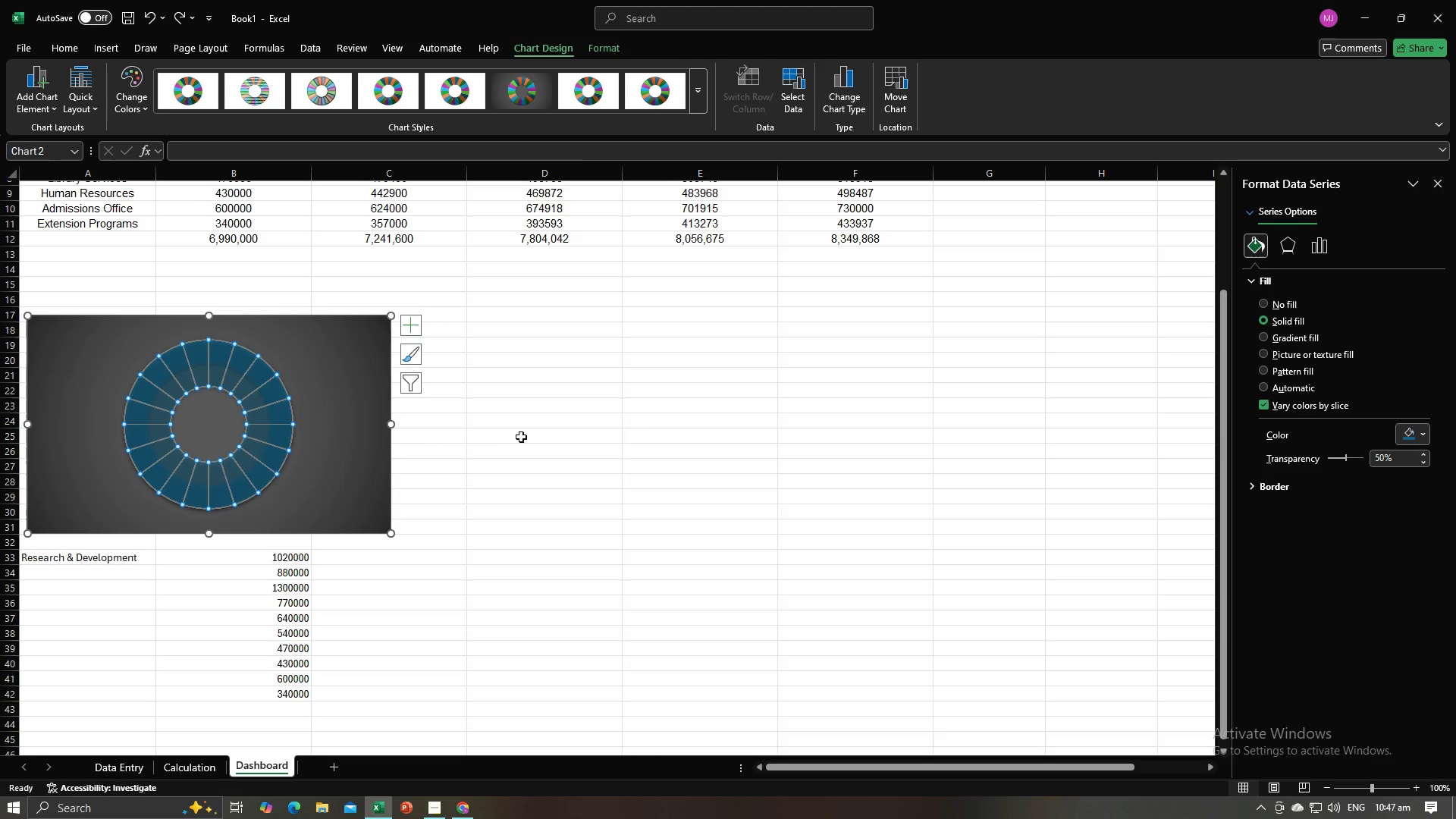 
triple_click([522, 437])
 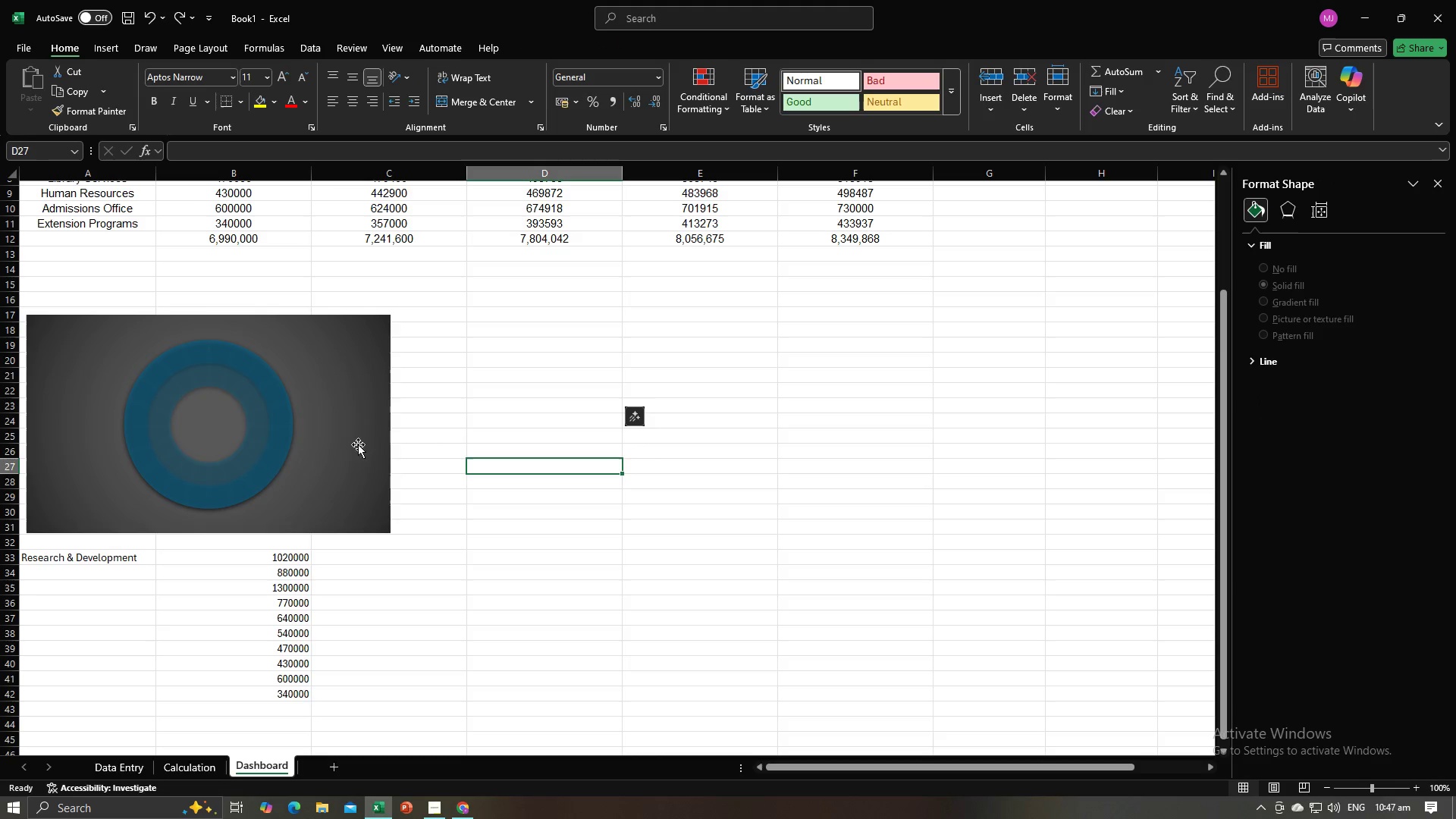 
double_click([285, 444])
 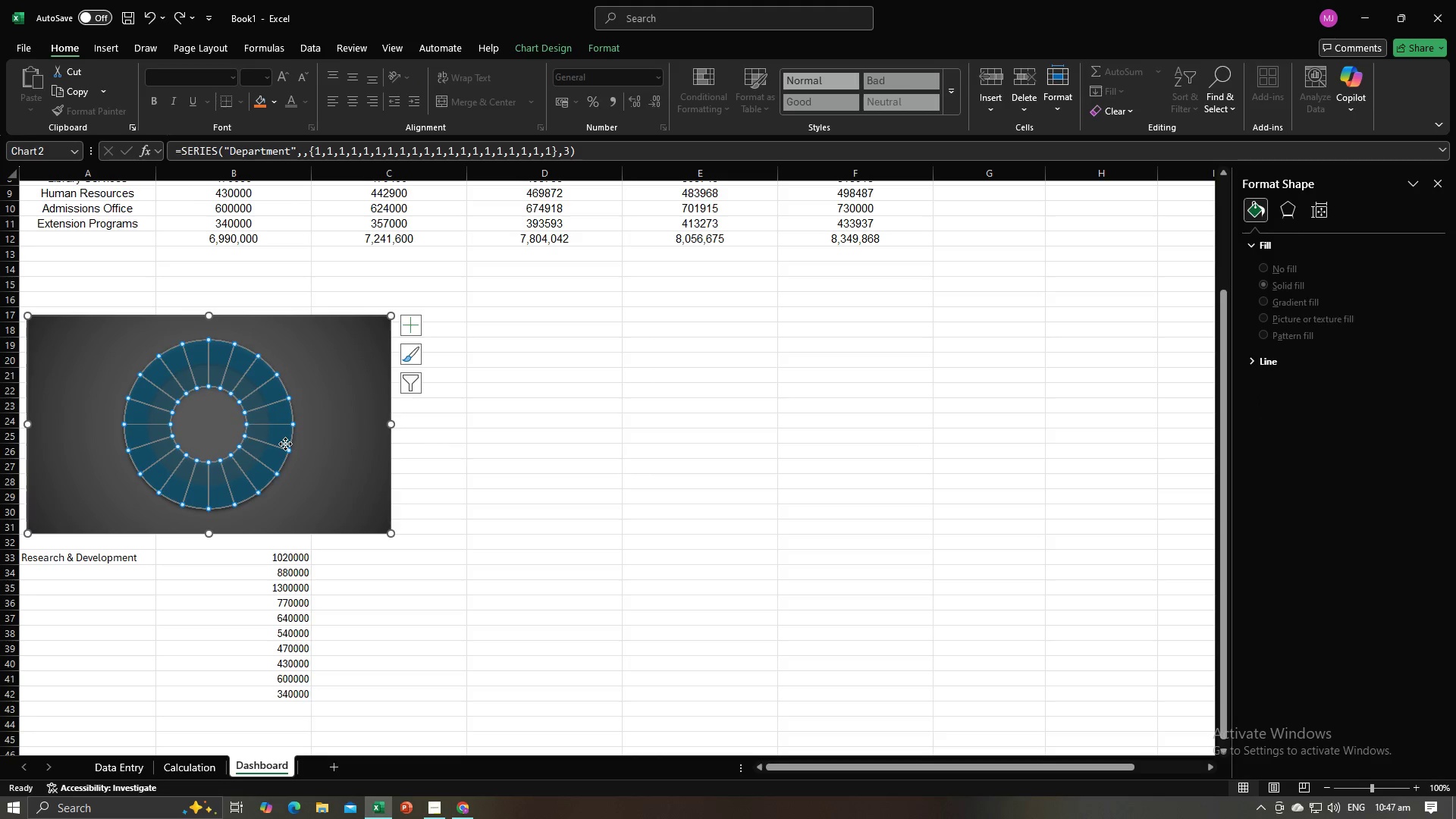 
triple_click([285, 444])
 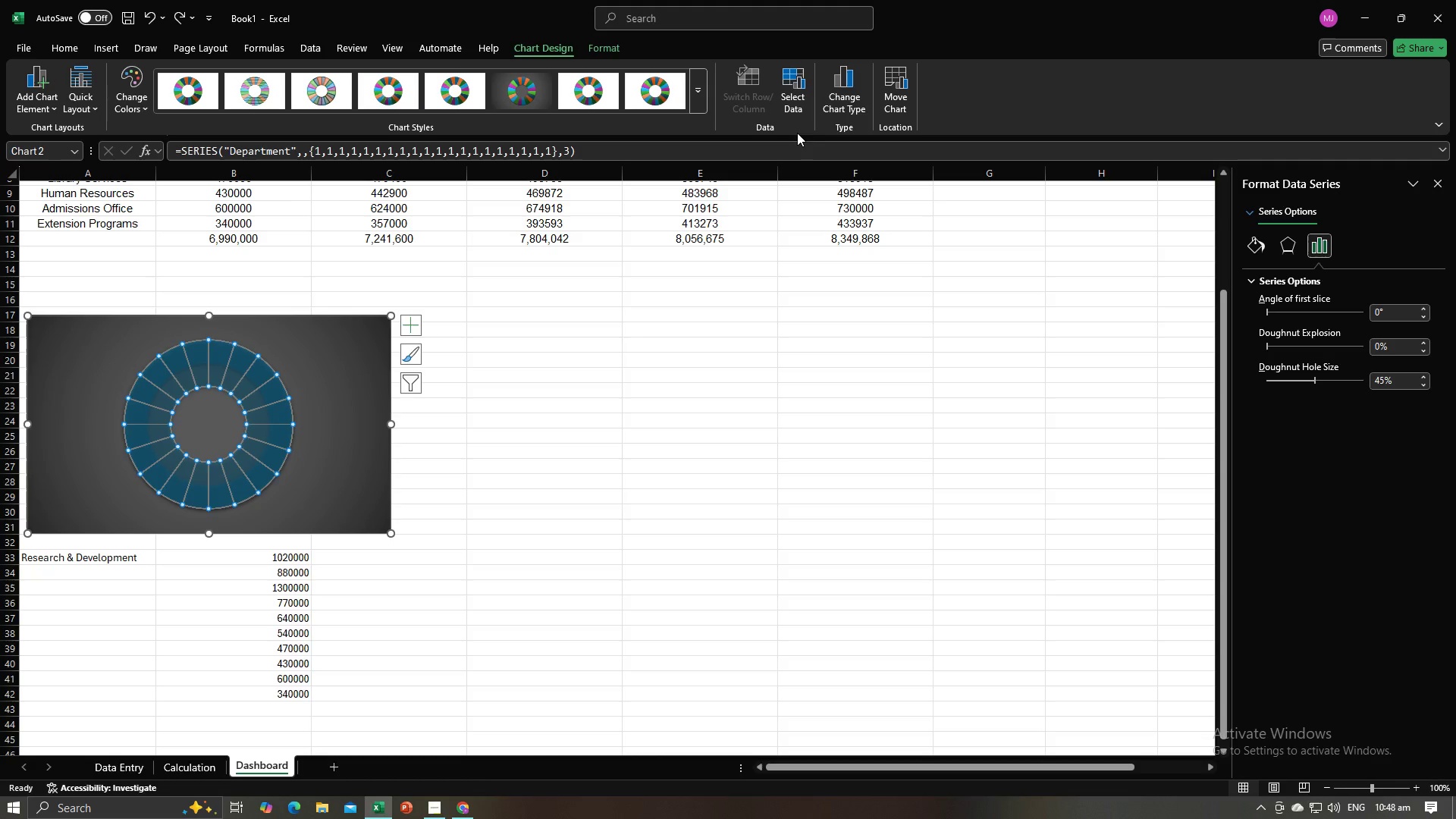 
wait(43.03)
 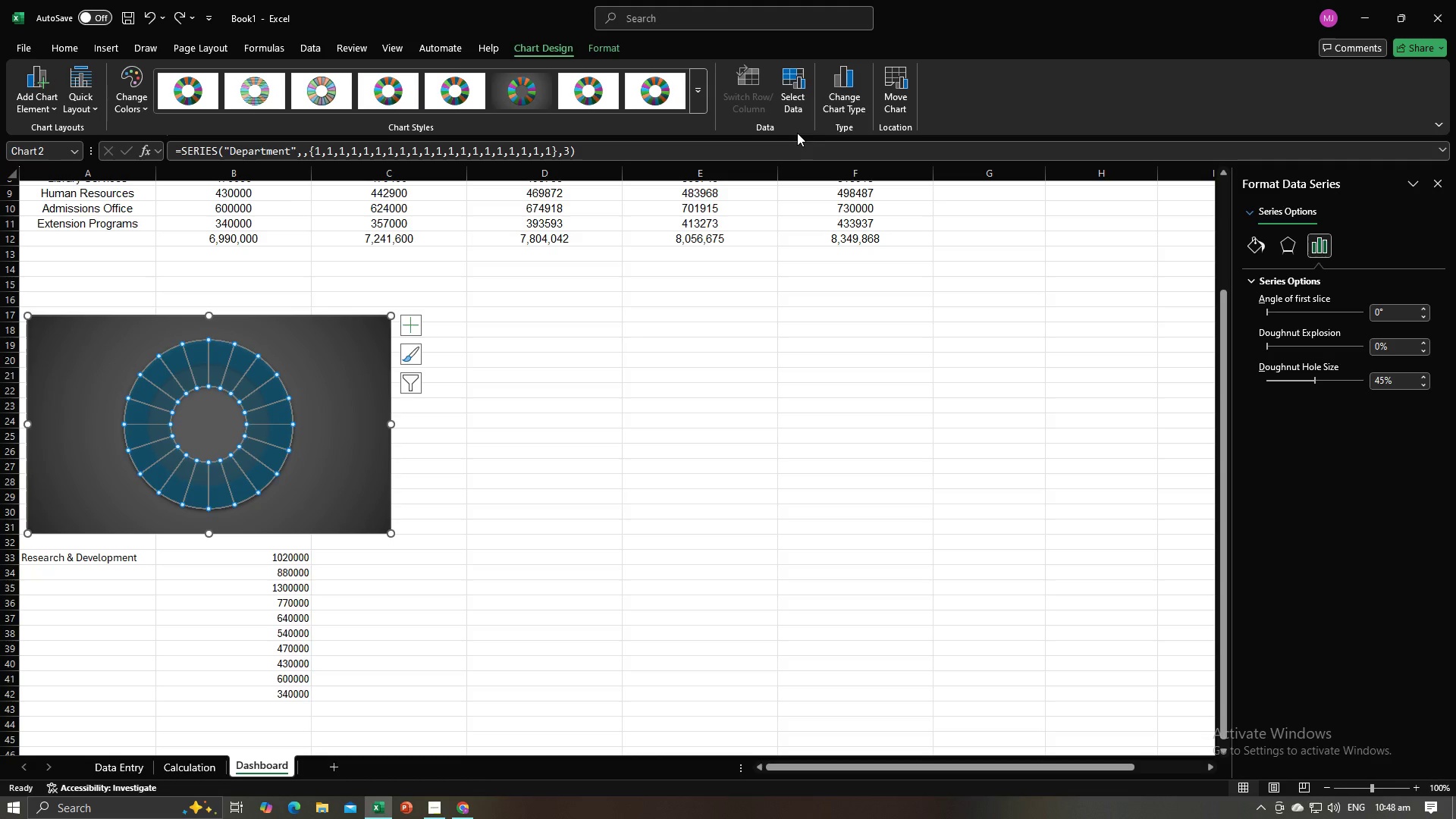 
left_click_drag(start_coordinate=[258, 557], to_coordinate=[289, 699])
 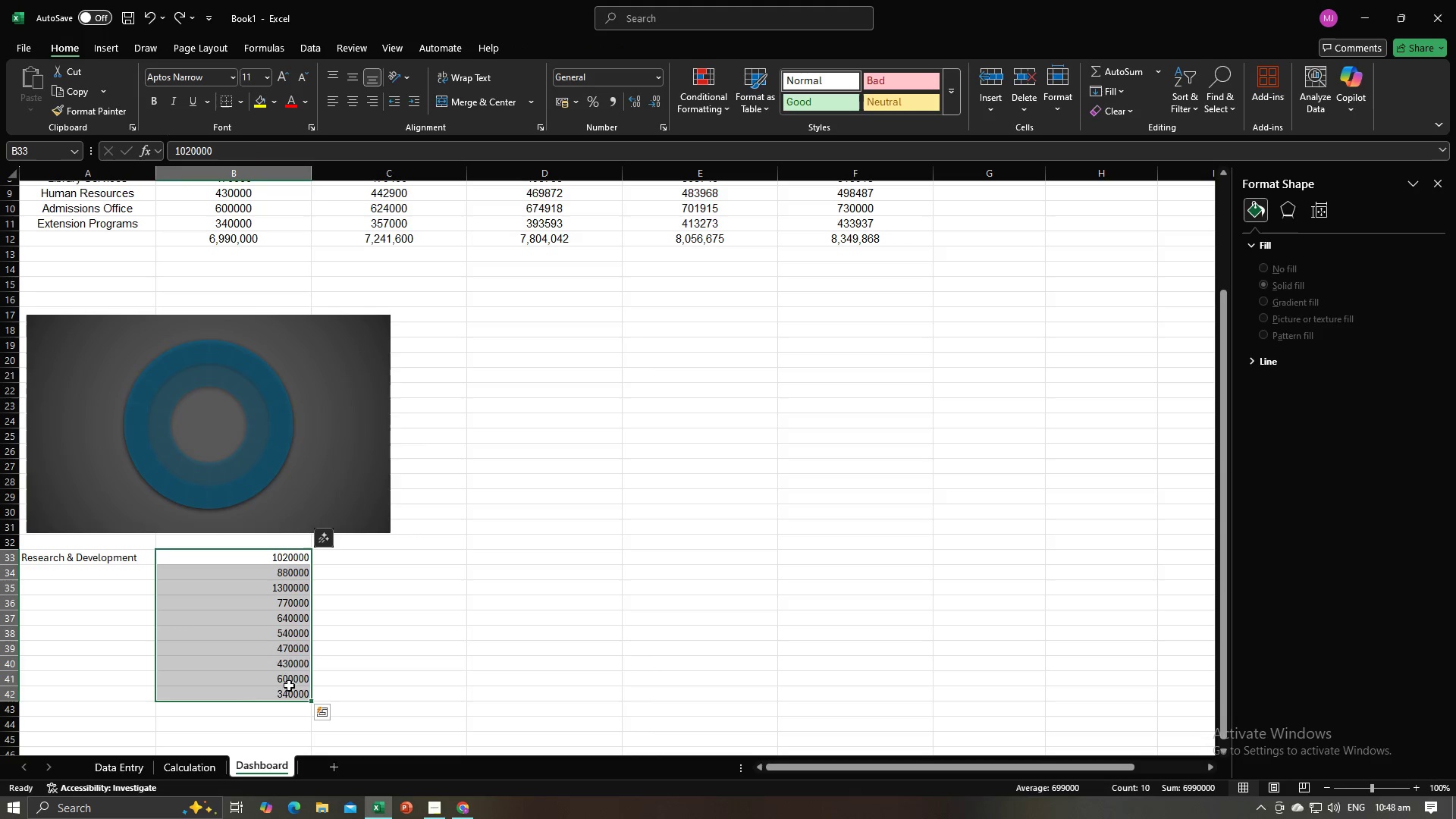 
key(Backspace)
 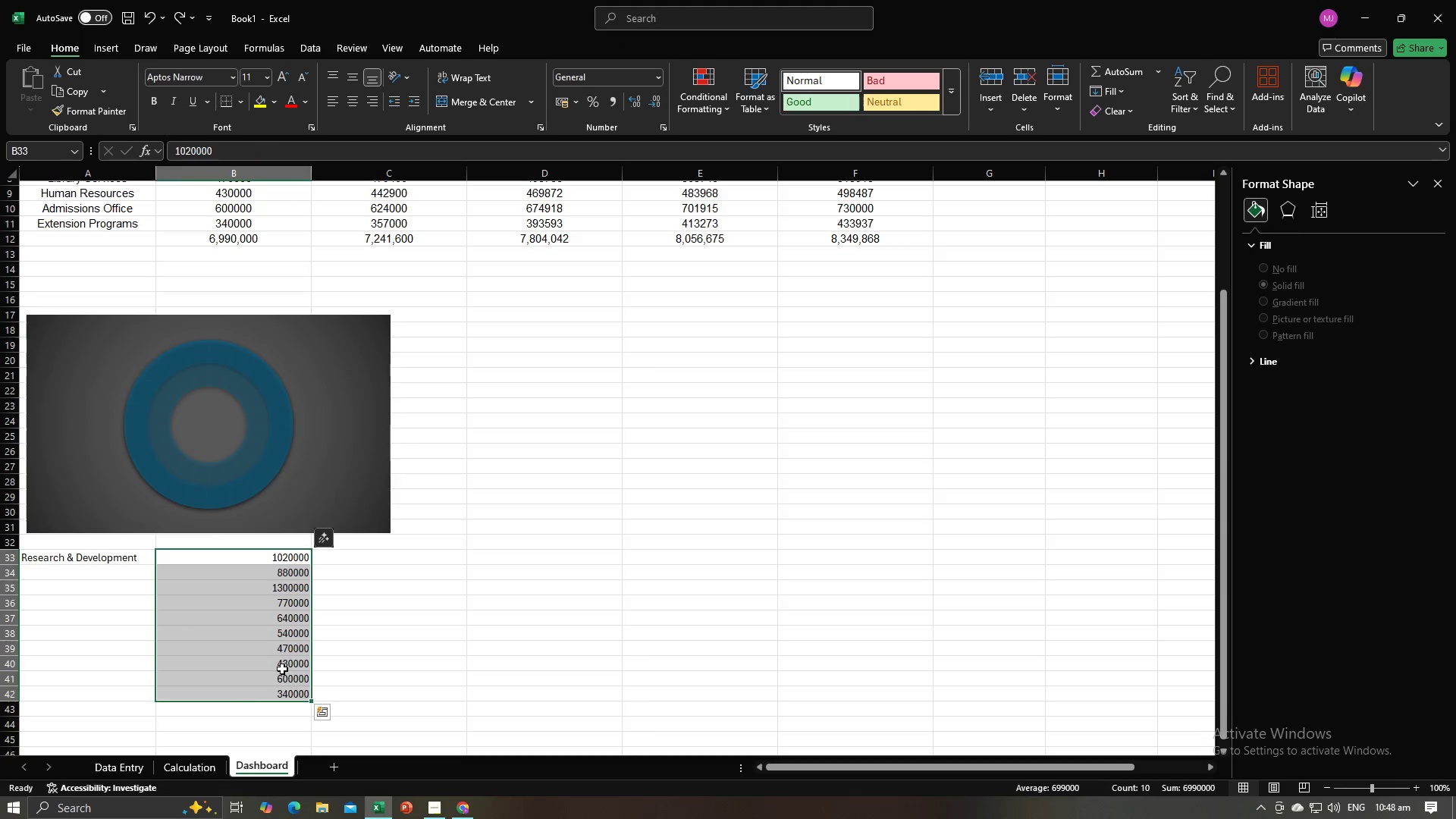 
mouse_move([290, 637])
 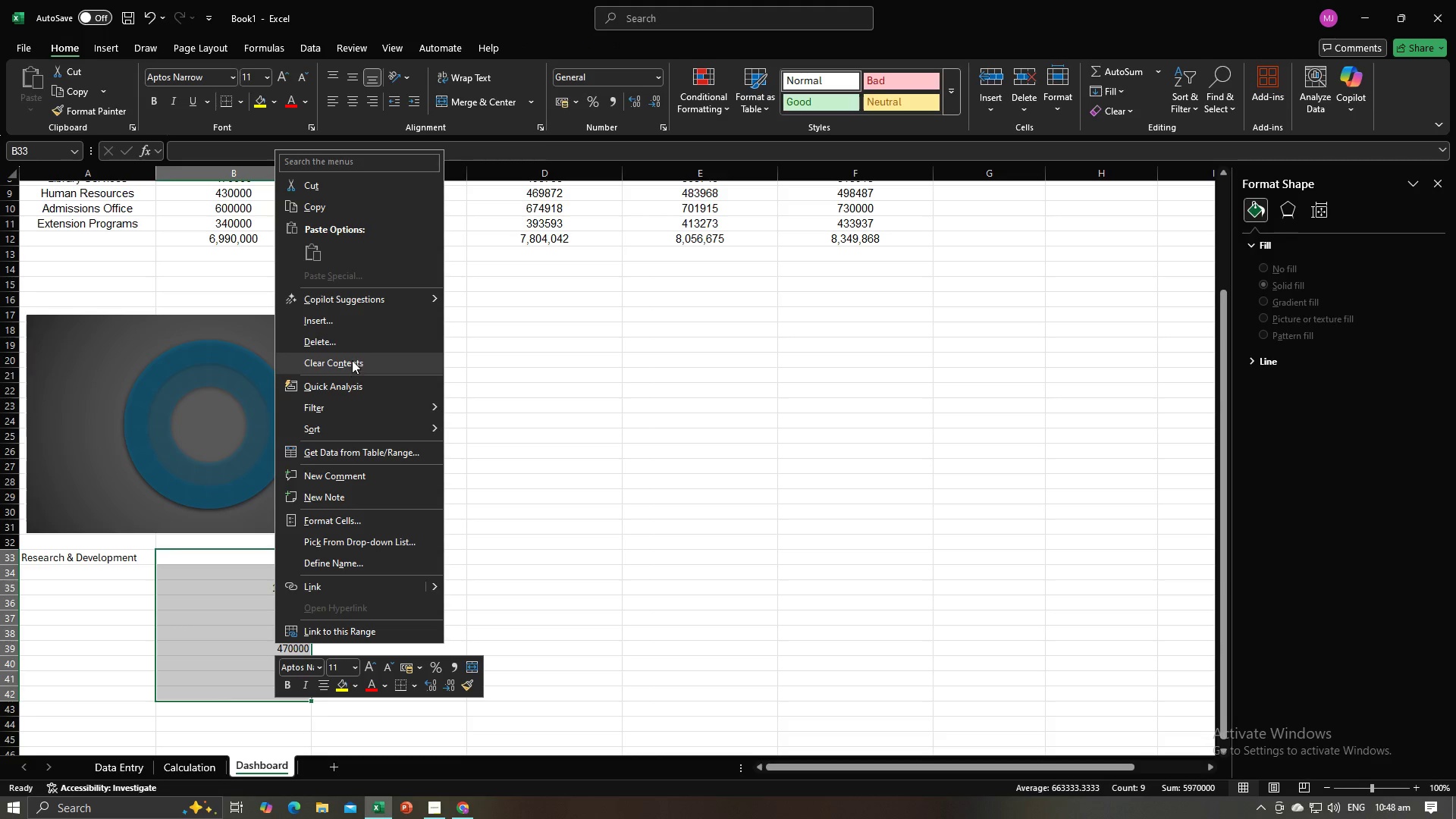 
left_click([352, 360])
 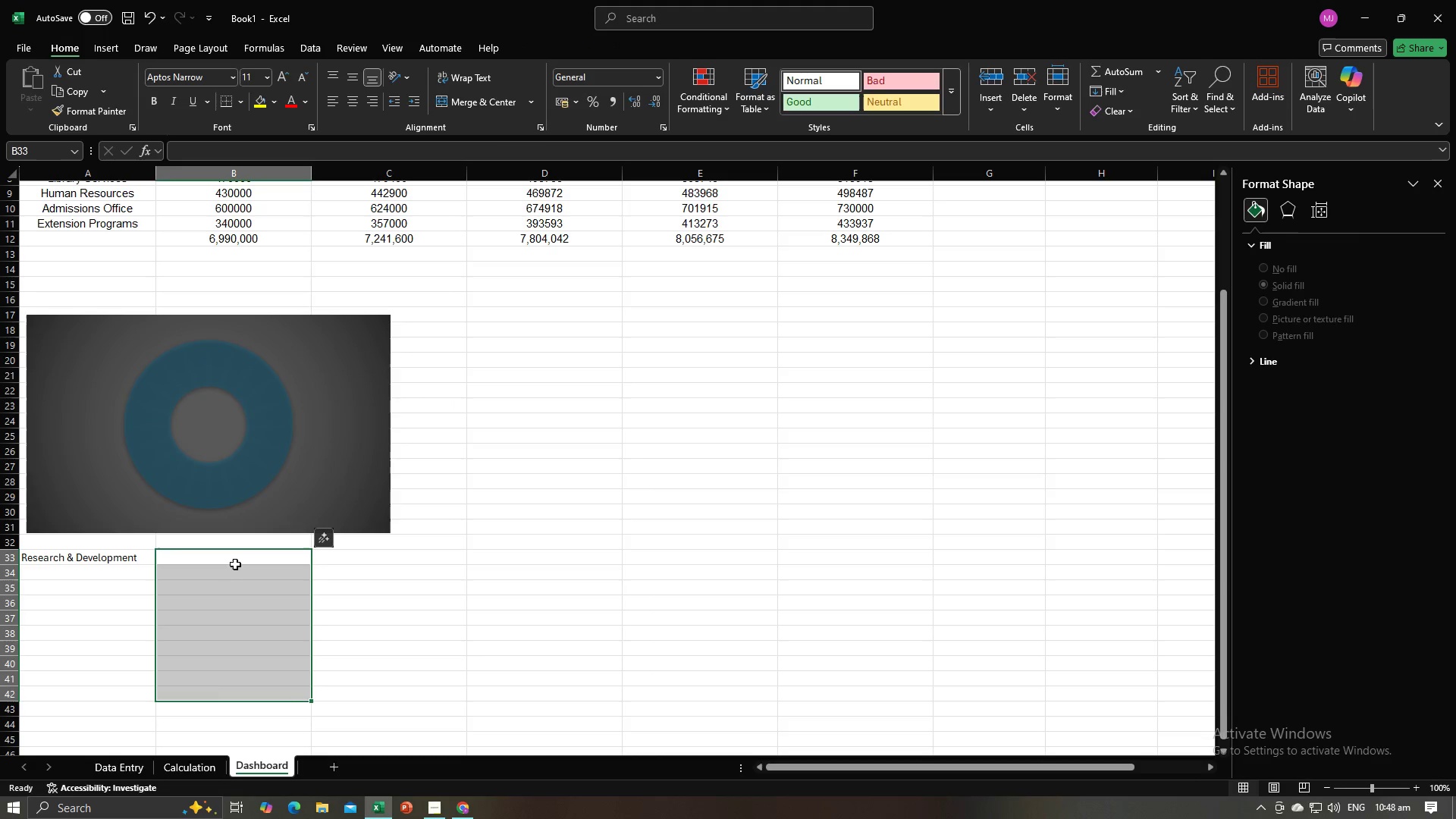 
left_click([237, 561])
 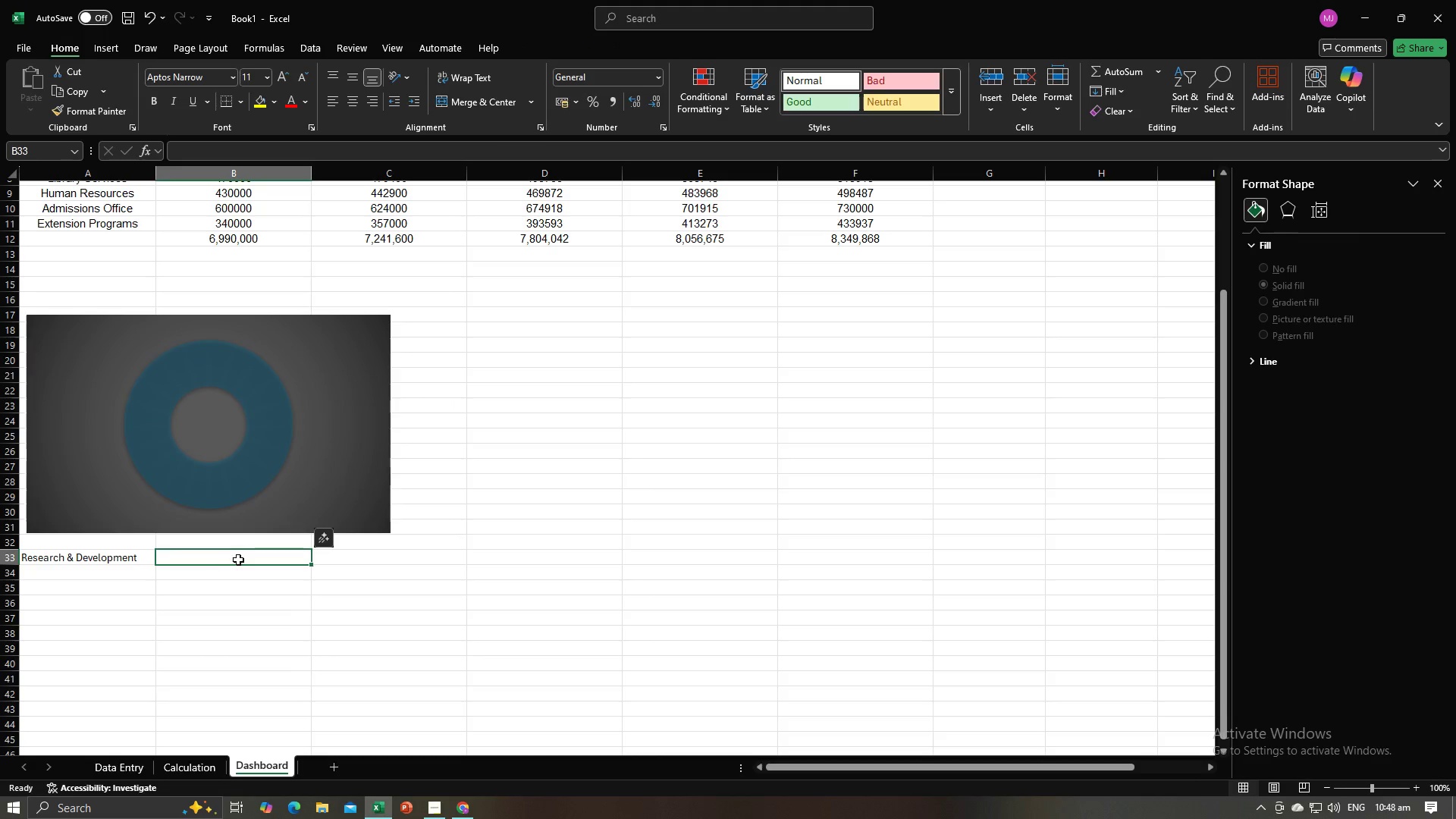 
scroll: coordinate [290, 525], scroll_direction: up, amount: 6.0
 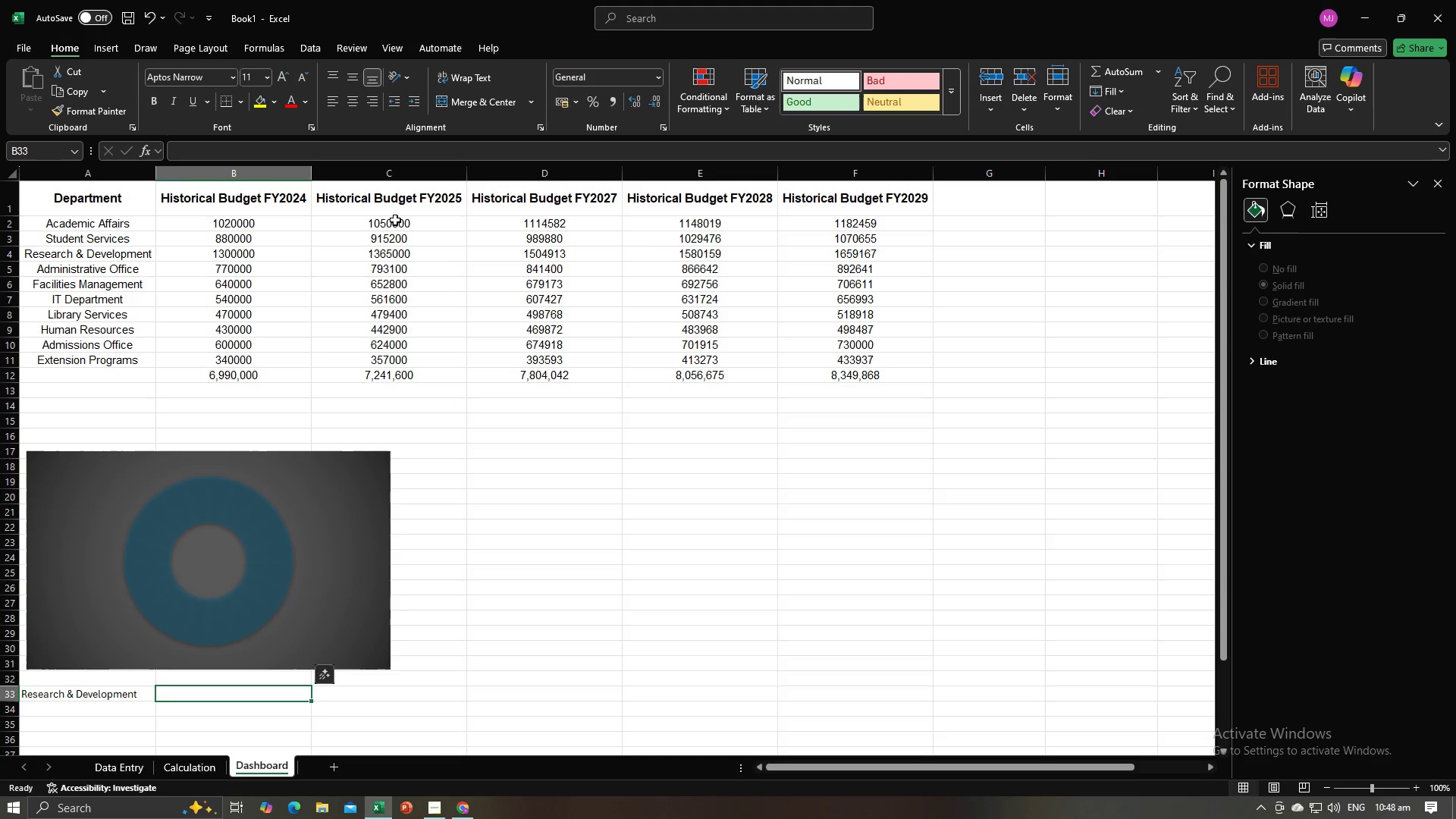 
left_click([392, 201])
 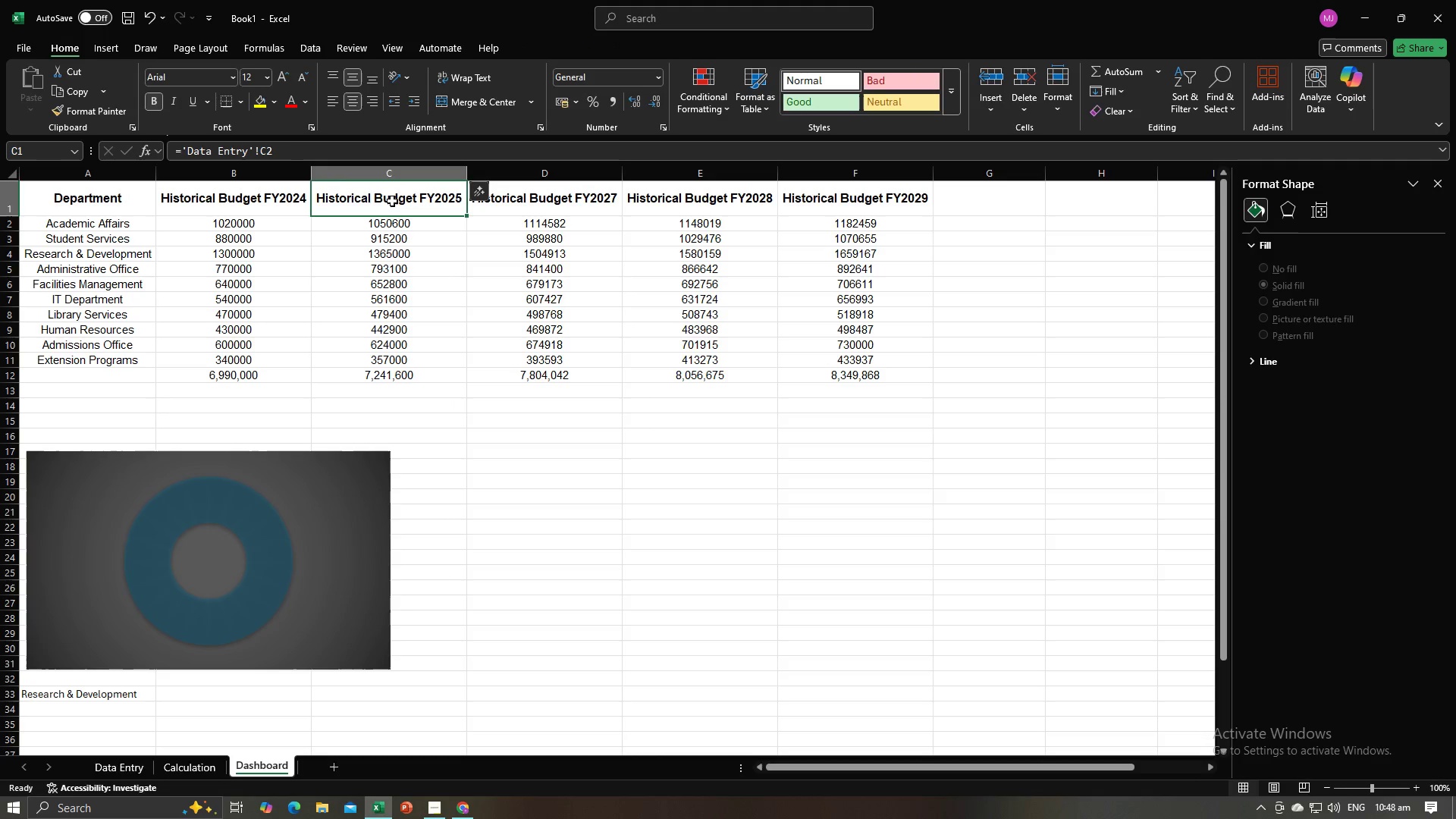 
key(Control+C)
 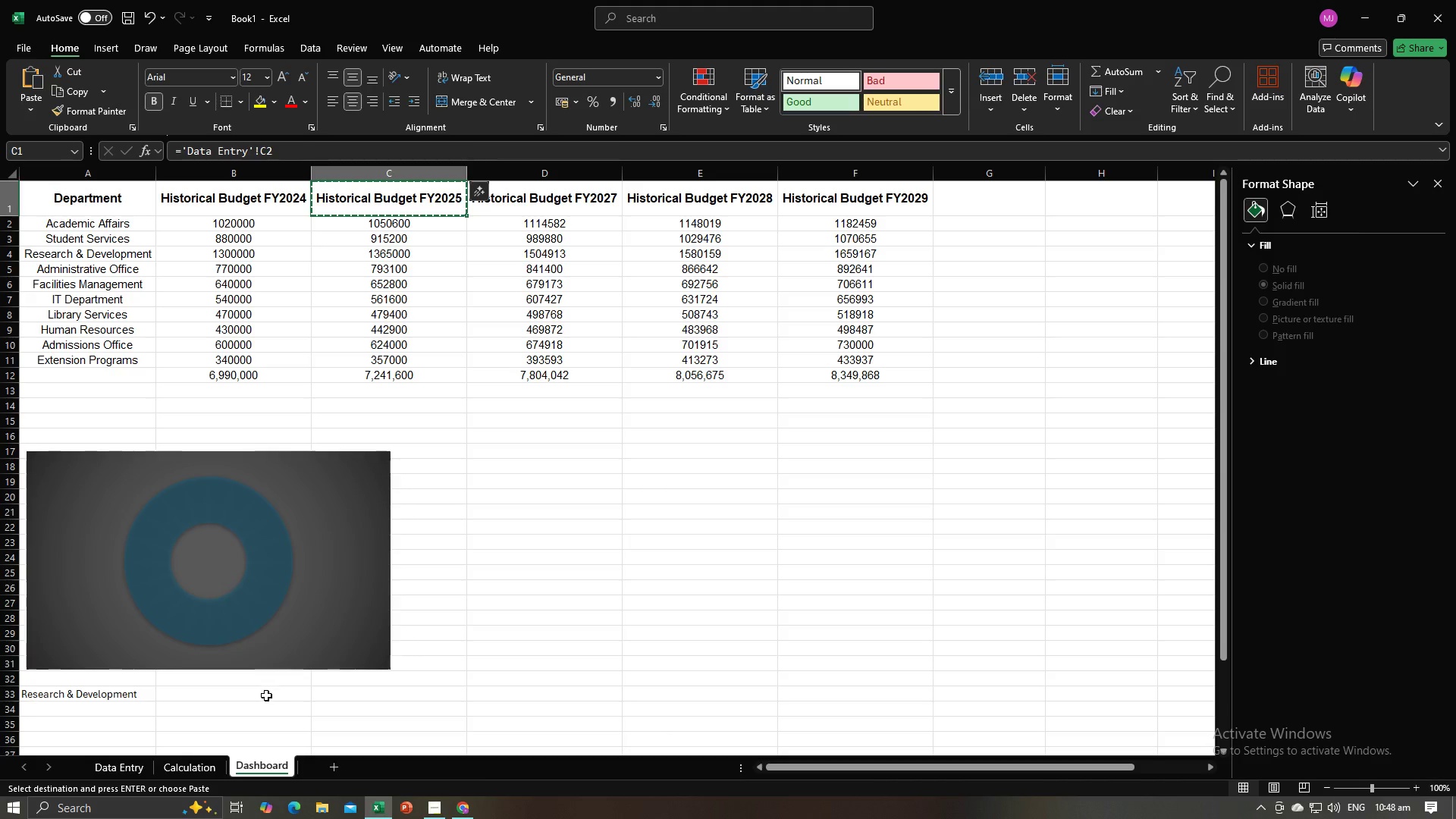 
left_click([266, 695])
 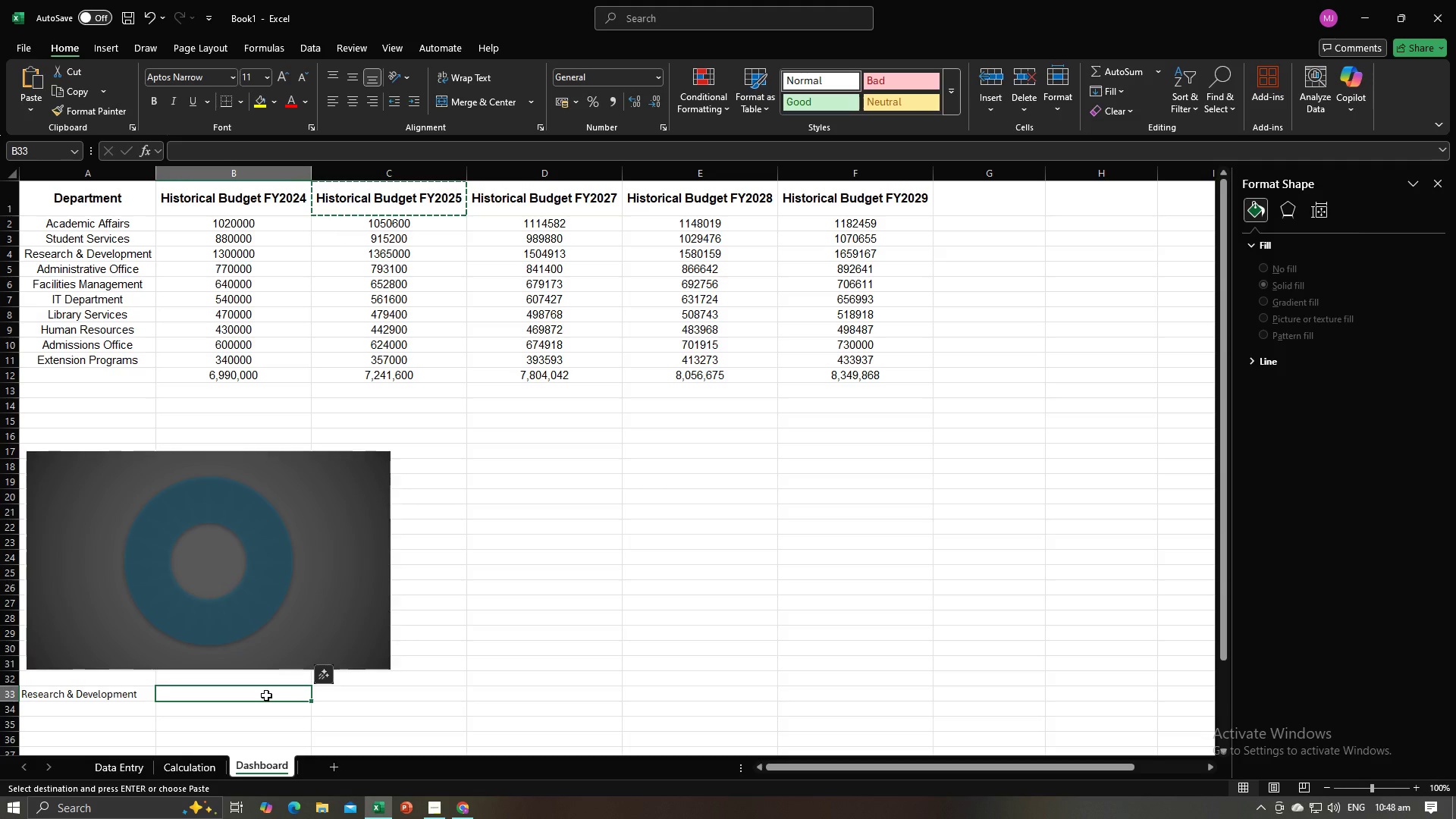 
key(Control+V)
 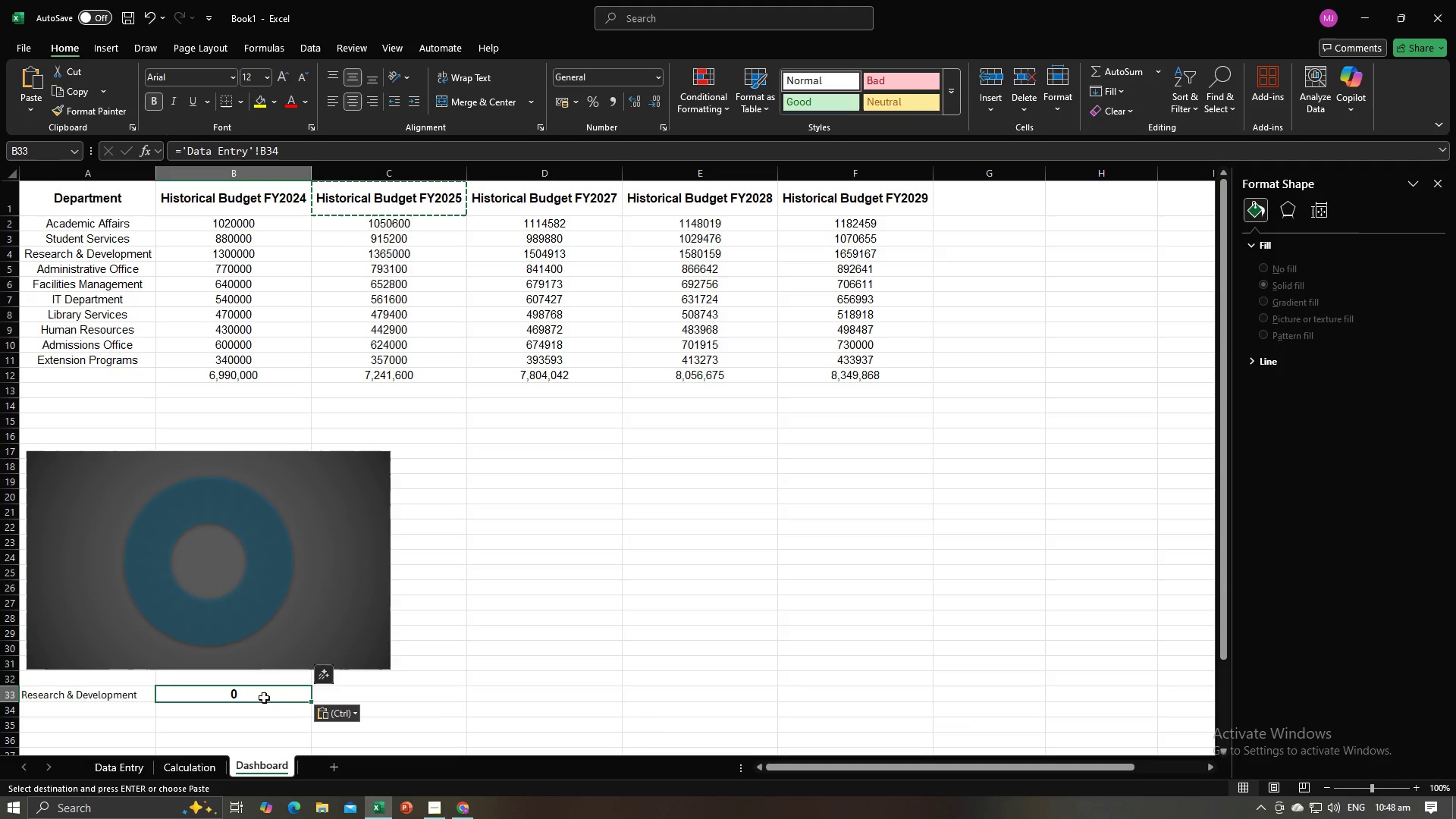 
double_click([241, 698])
 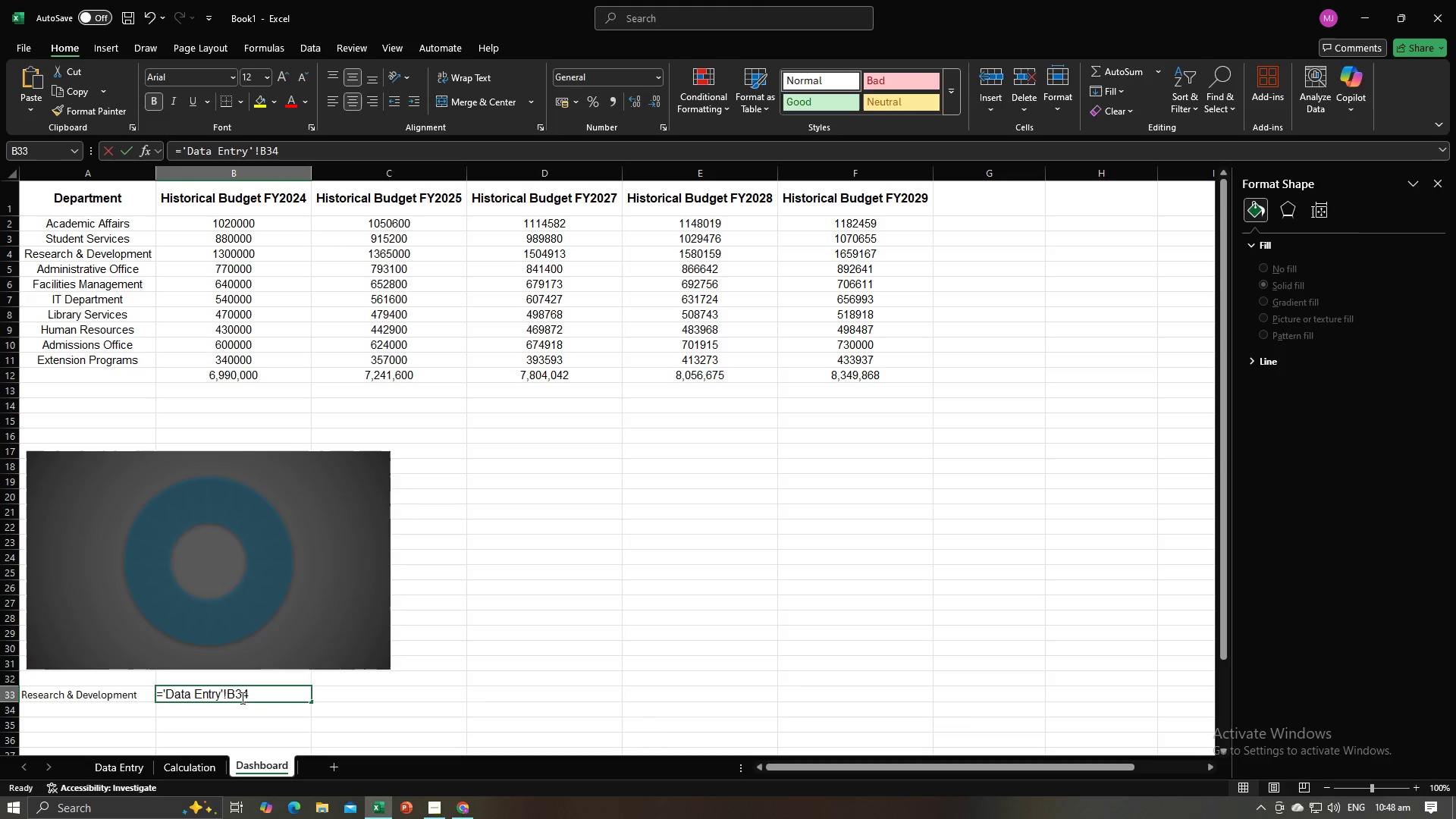 
triple_click([241, 698])
 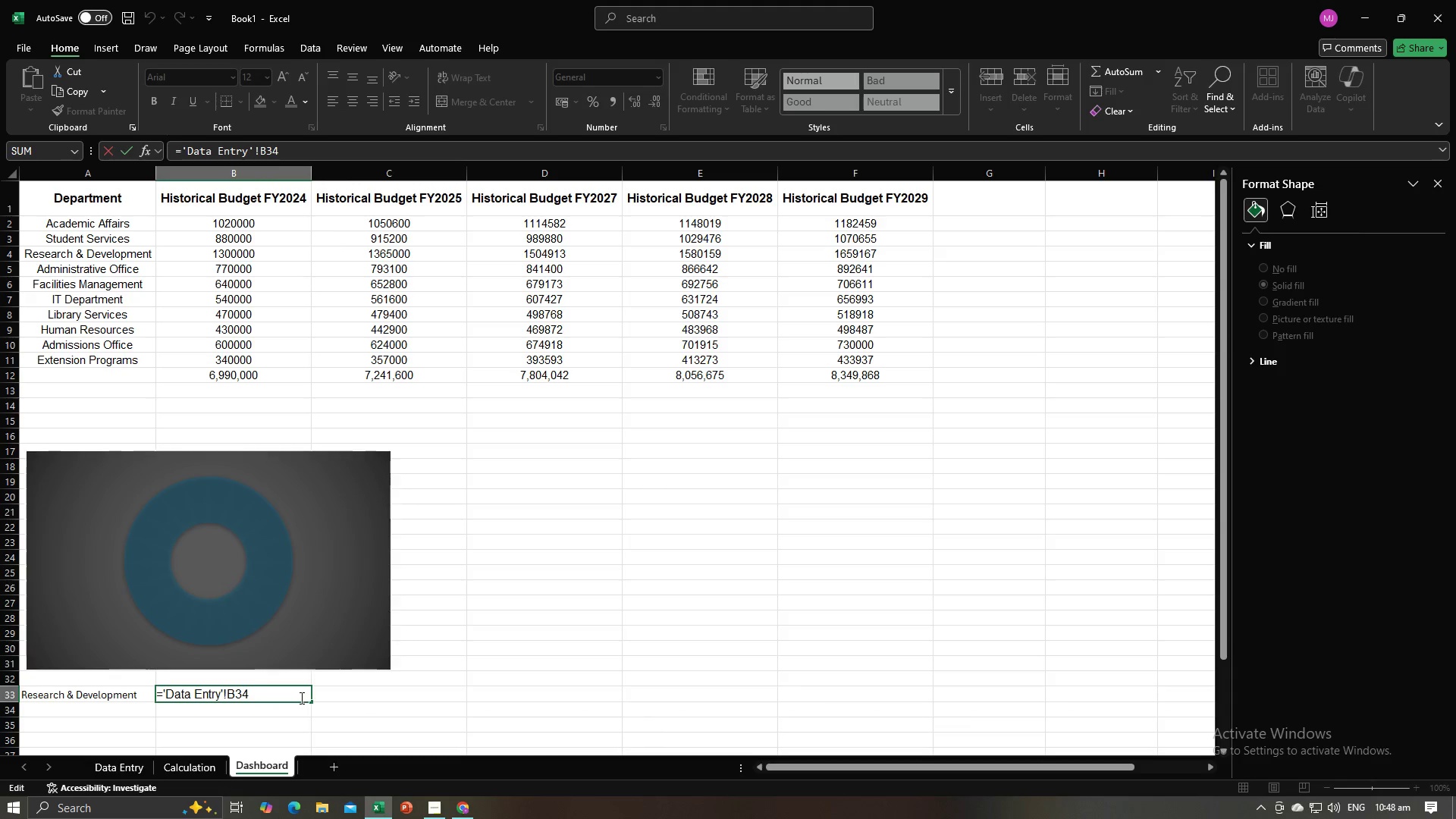 
left_click_drag(start_coordinate=[300, 698], to_coordinate=[168, 698])
 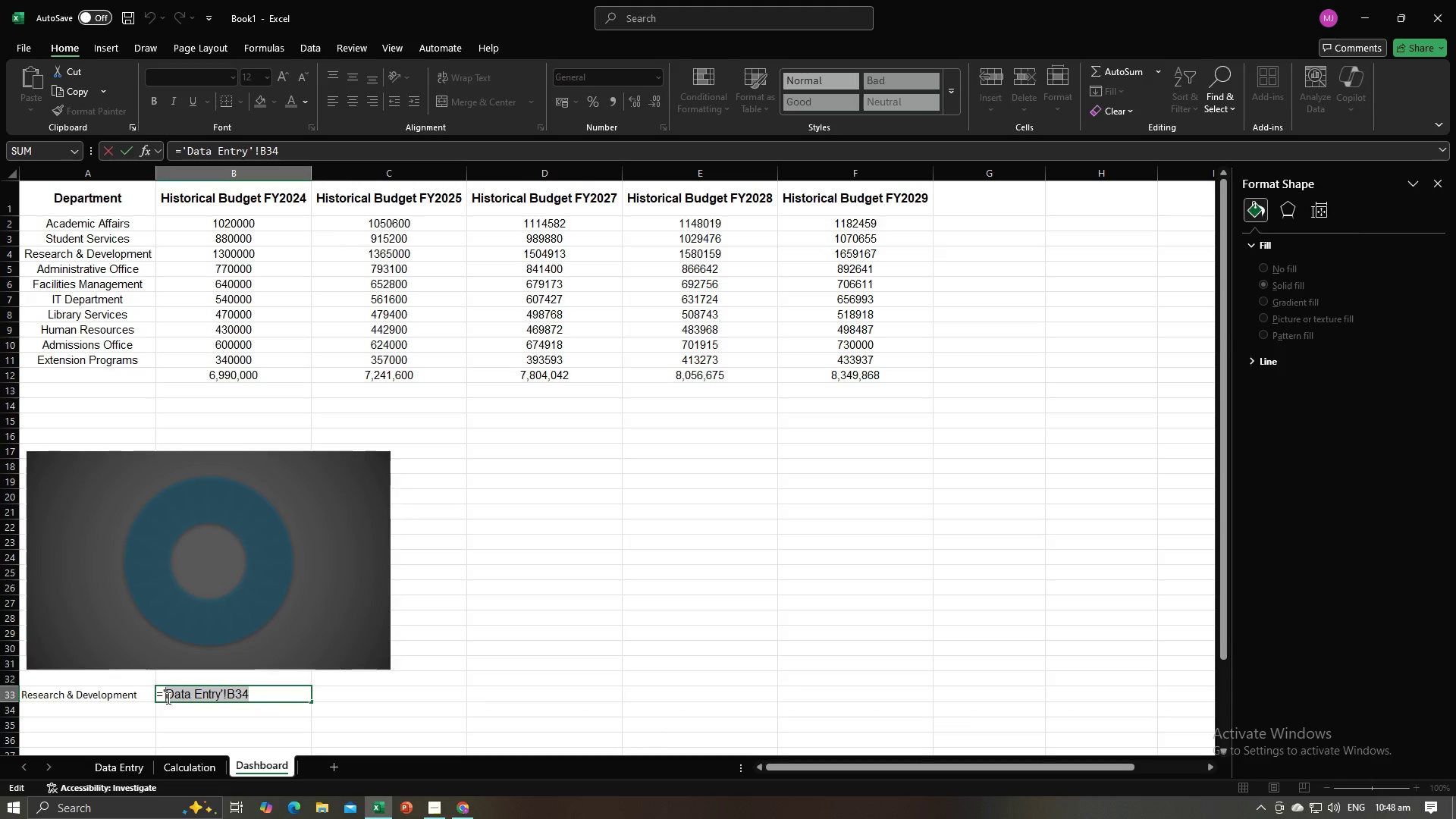 
key(Backspace)
key(Backspace)
key(Backspace)
key(Backspace)
type(Hirt)
key(Backspace)
key(Backspace)
type(su)
key(Backspace)
type(toria)
key(Backspace)
type(cal)
key(Tab)
key(Tab)
key(Tab)
key(Tab)
key(Tab)
key(Tab)
type( D)
key(Backspace)
type(Budh)
key(Backspace)
type(get Year)
 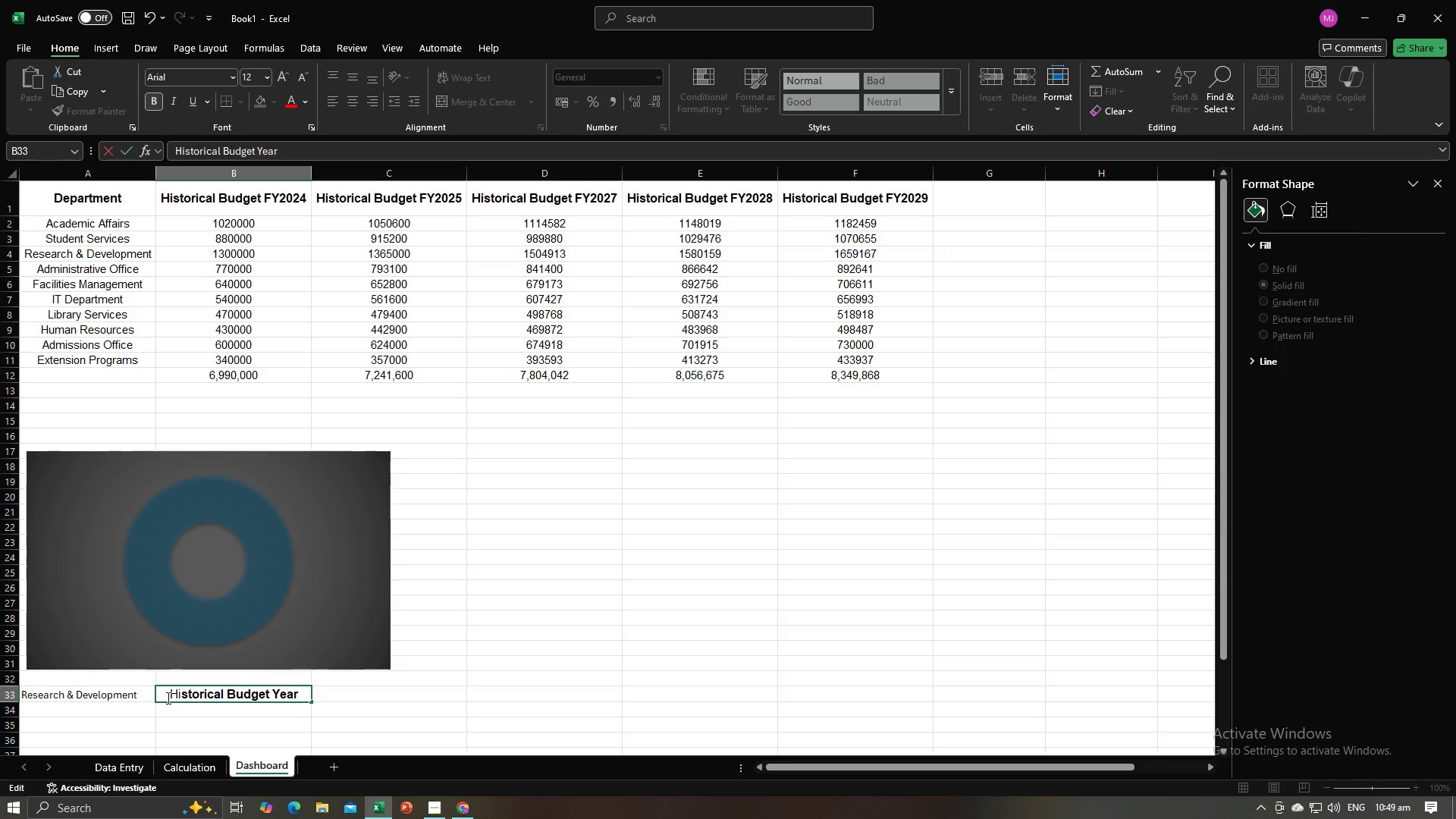 
hold_key(key=AltLeft, duration=0.52)